 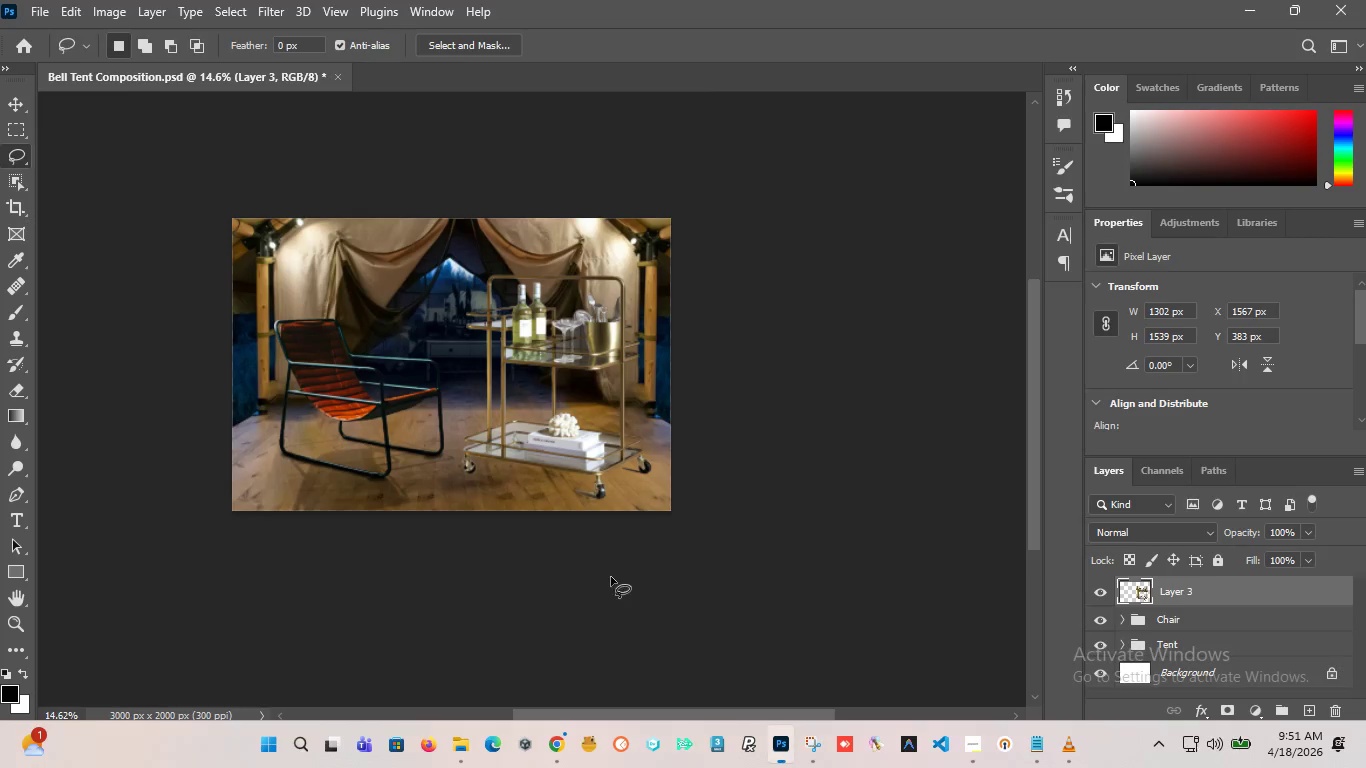 
scroll: coordinate [494, 379], scroll_direction: up, amount: 29.0
 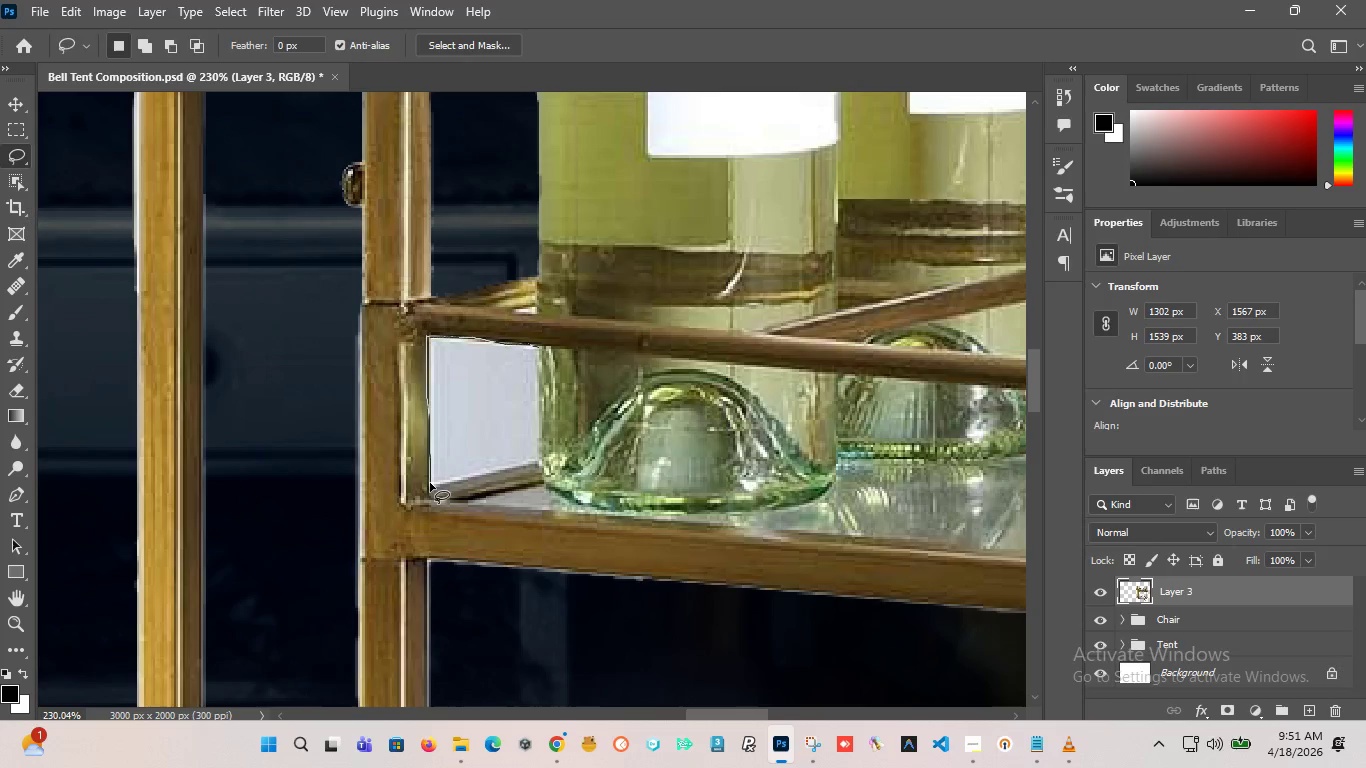 
wait(11.53)
 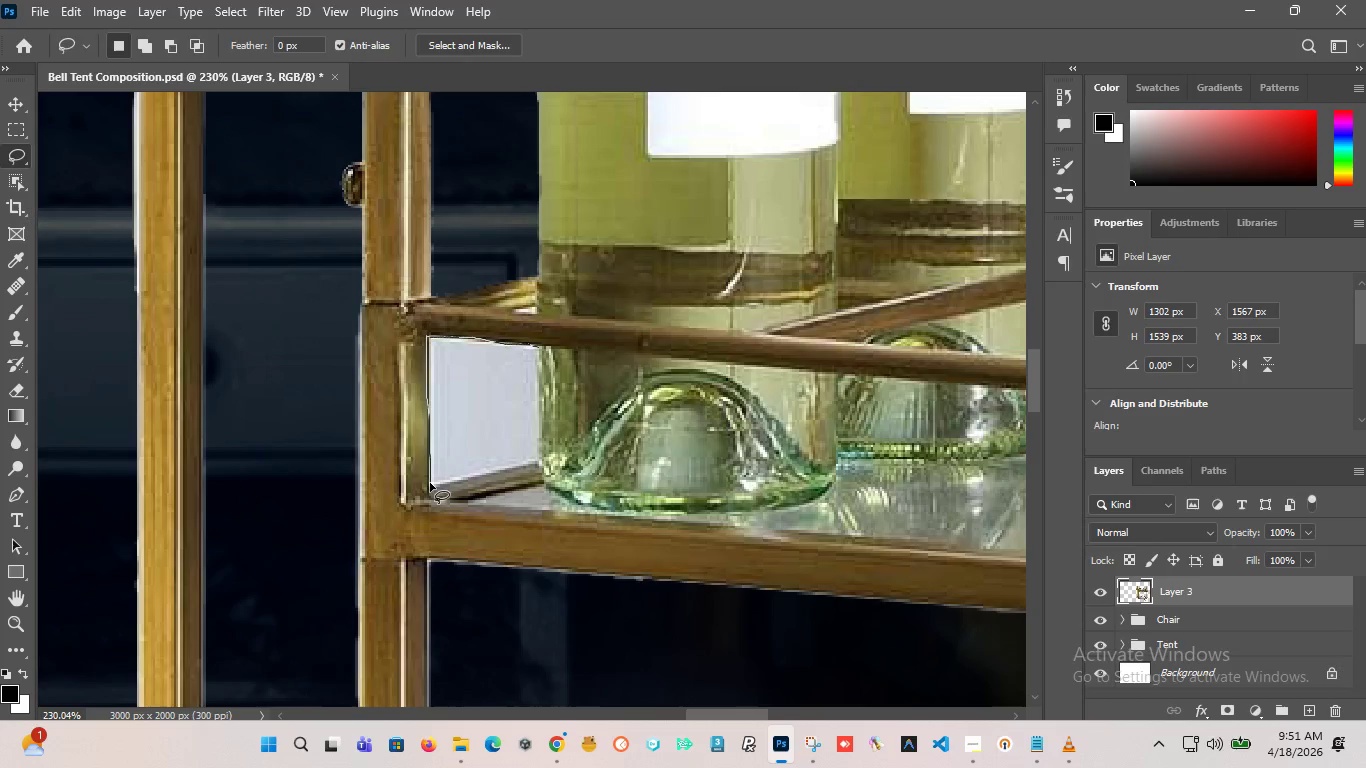 
key(Delete)
 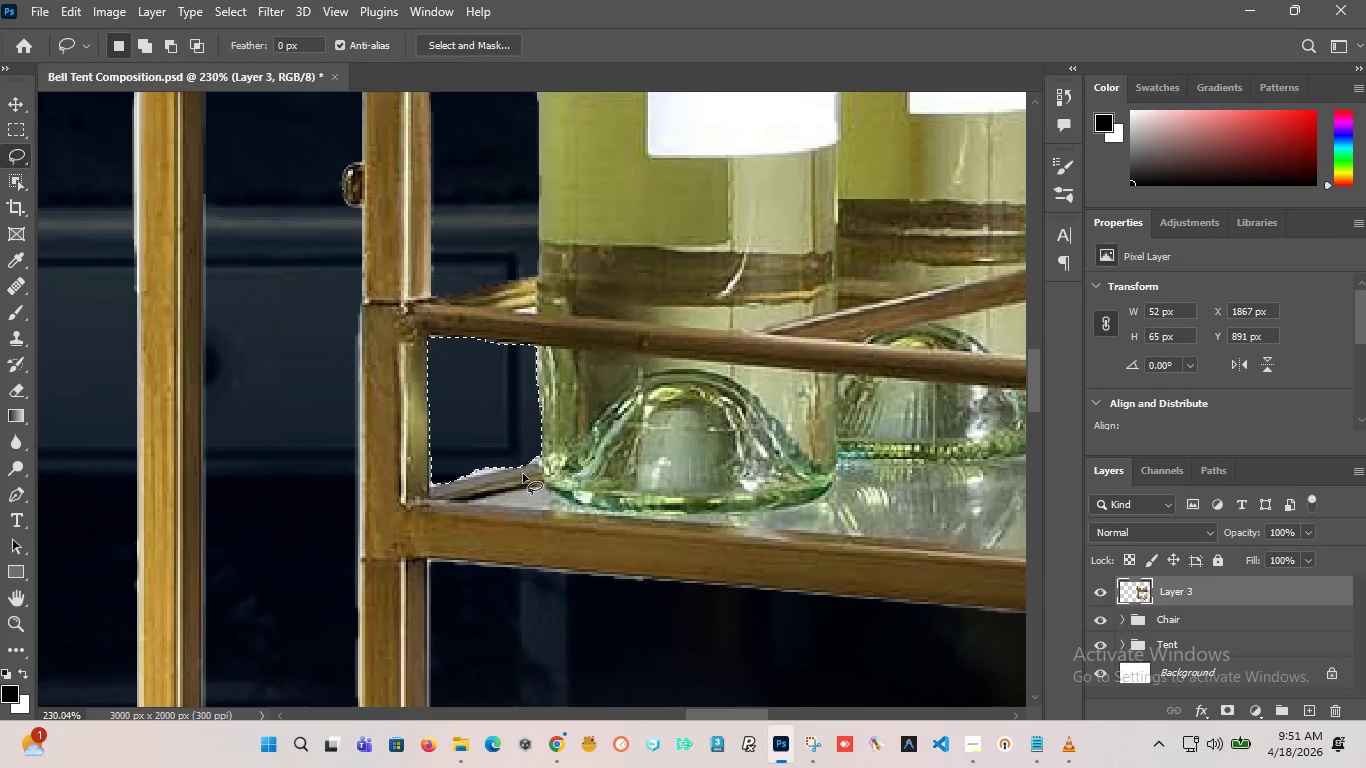 
hold_key(key=AltLeft, duration=0.66)
 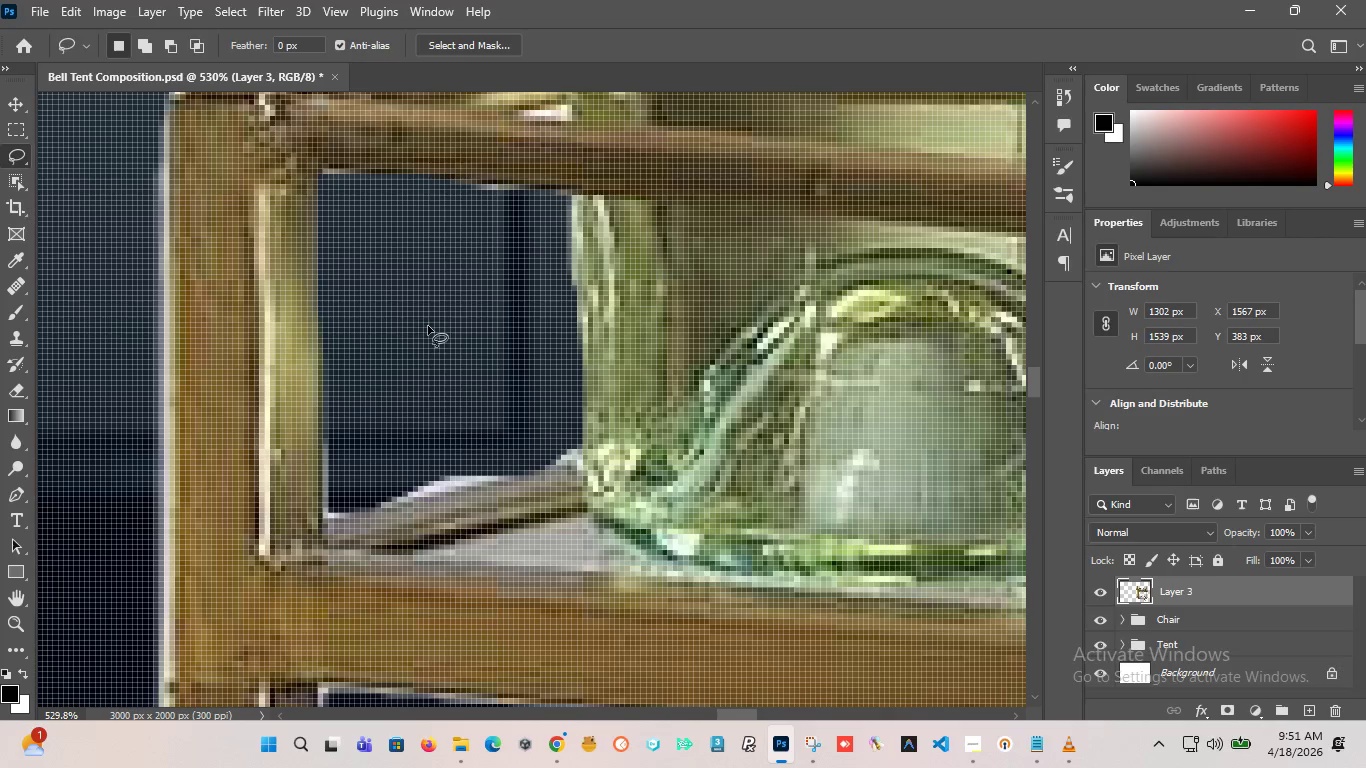 
left_click([478, 366])
 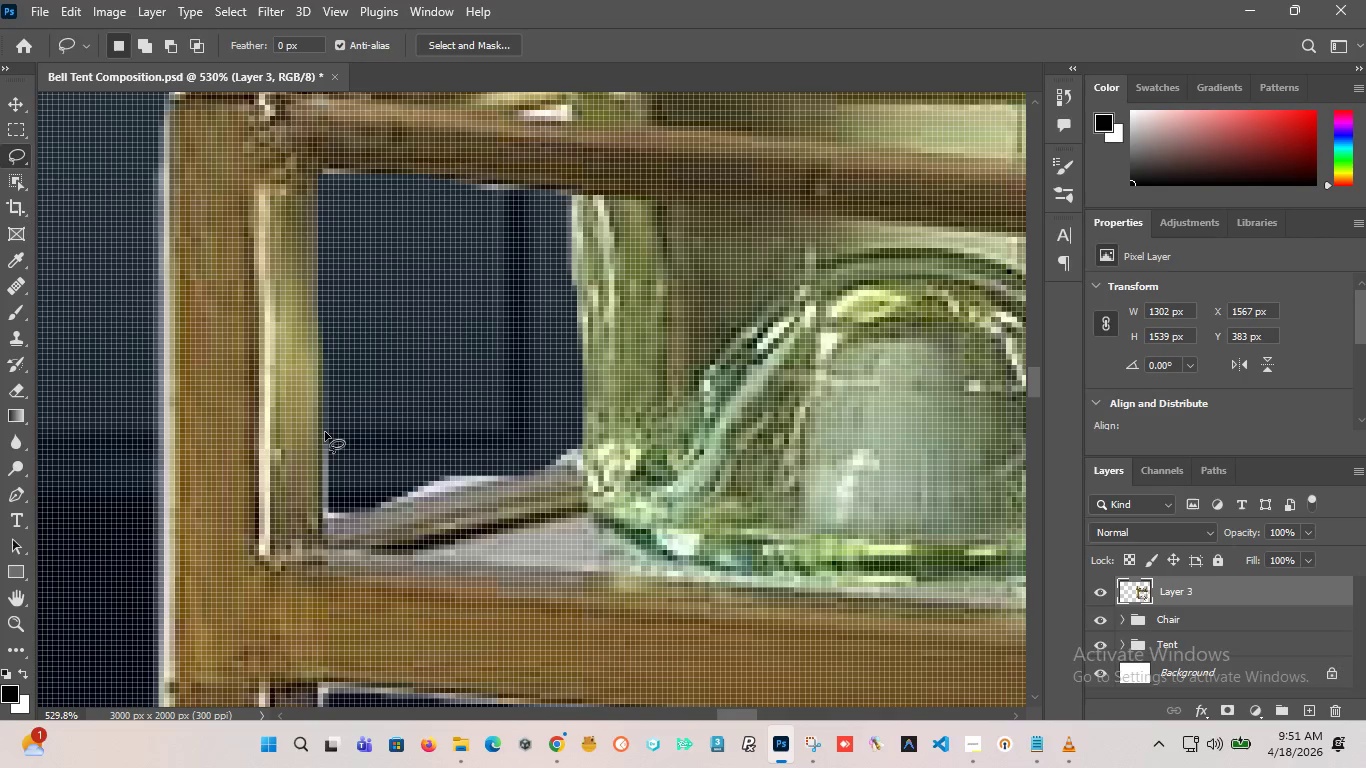 
scroll: coordinate [508, 462], scroll_direction: up, amount: 9.0
 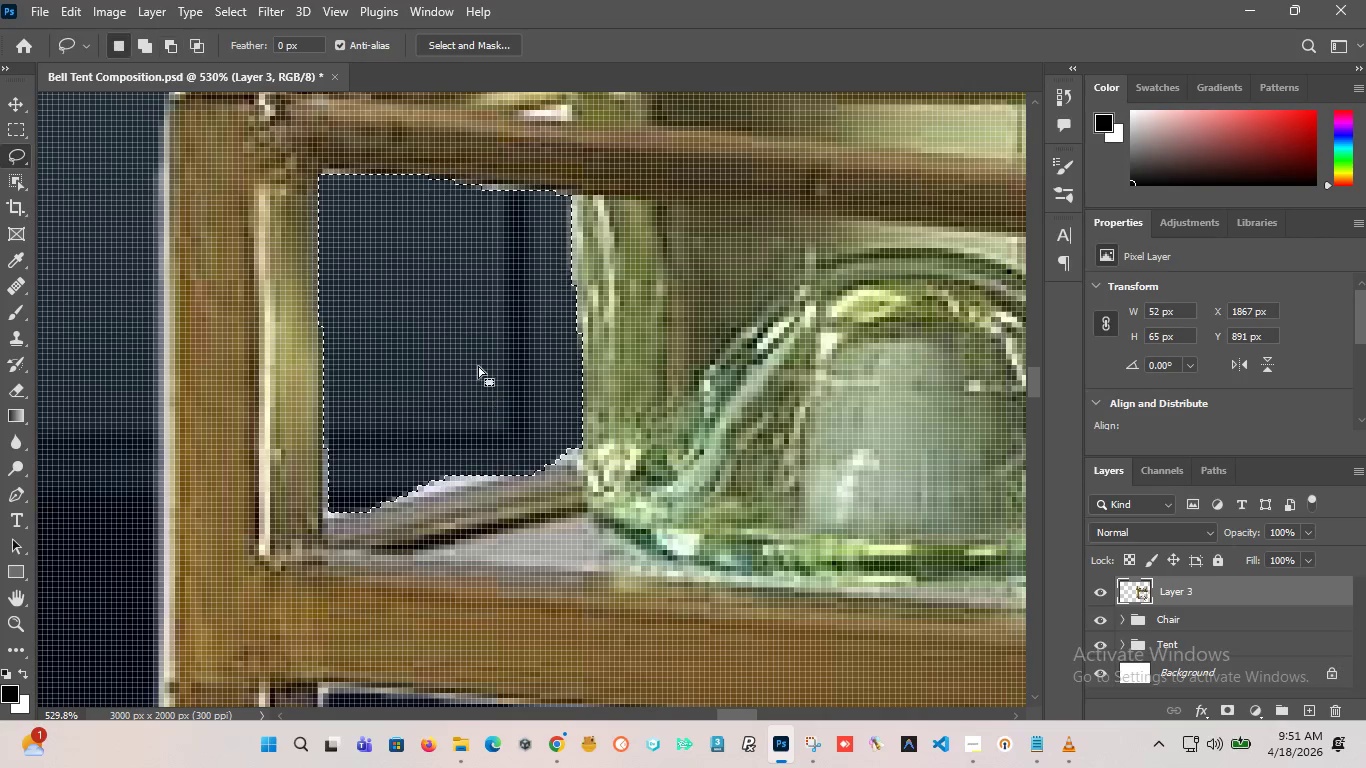 
left_click_drag(start_coordinate=[325, 425], to_coordinate=[551, 397])
 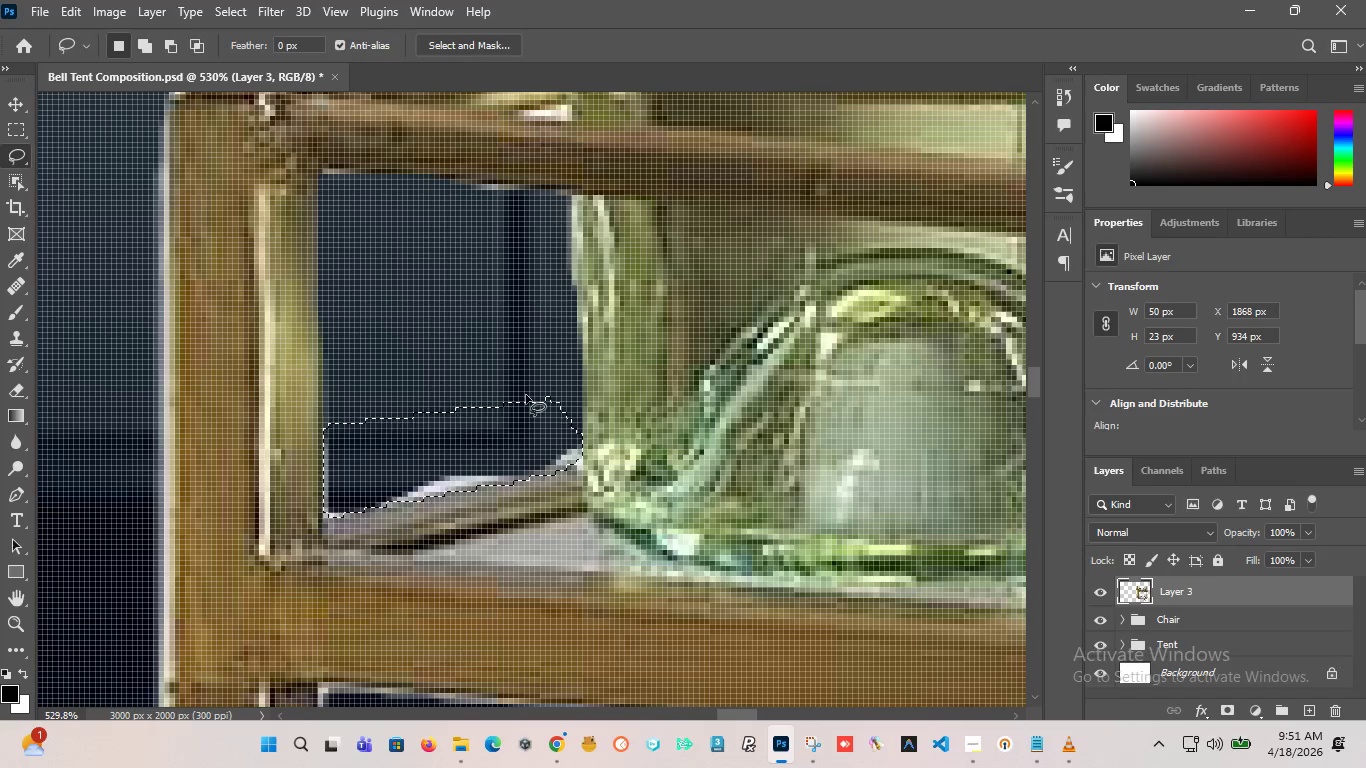 
key(Delete)
 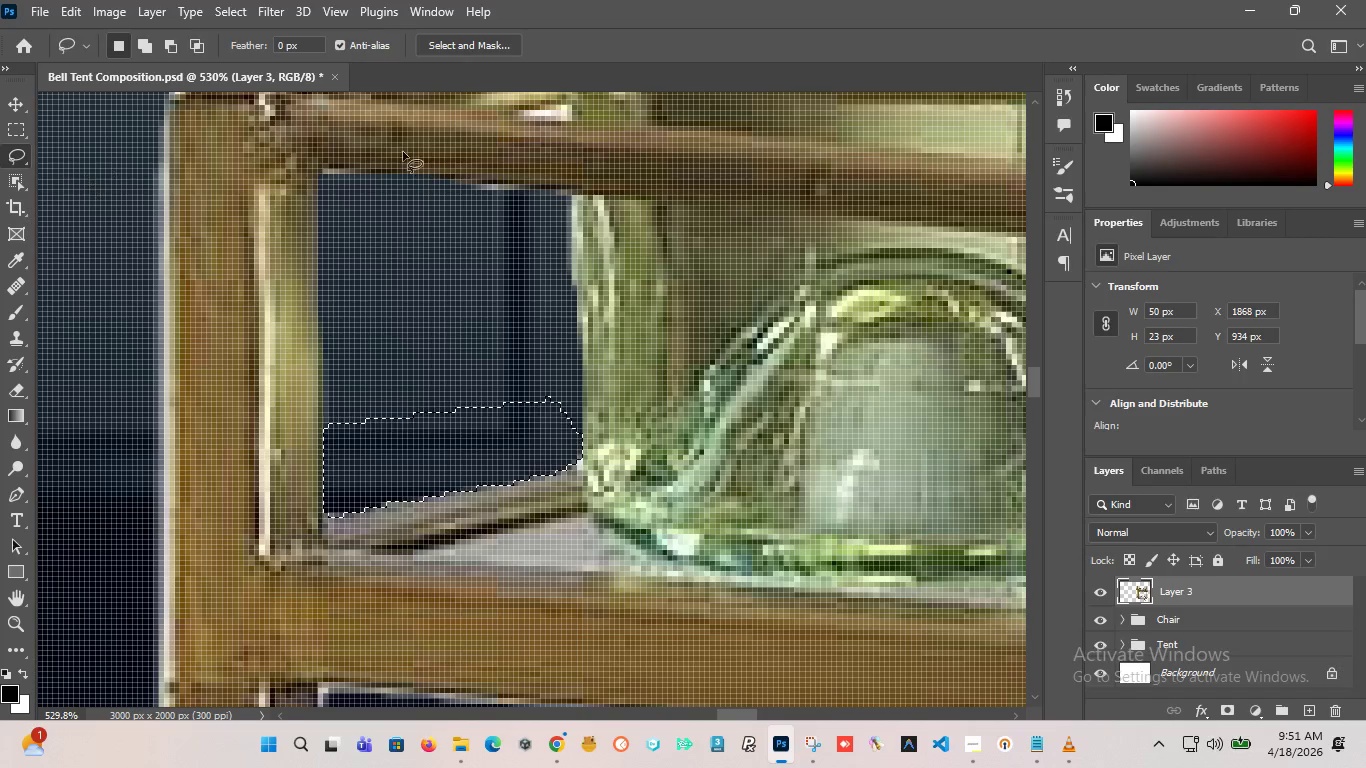 
left_click([449, 221])
 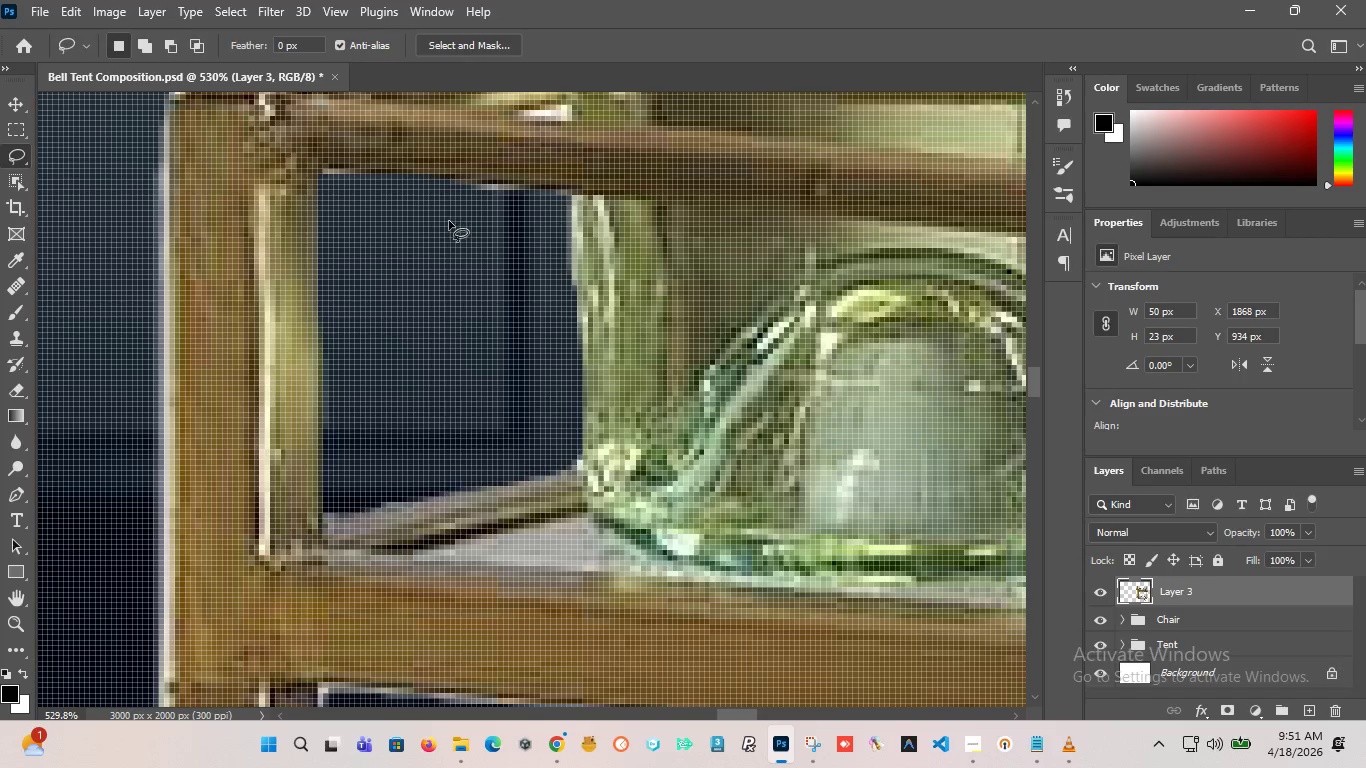 
hold_key(key=AltLeft, duration=0.98)
scroll: coordinate [475, 372], scroll_direction: down, amount: 7.0
 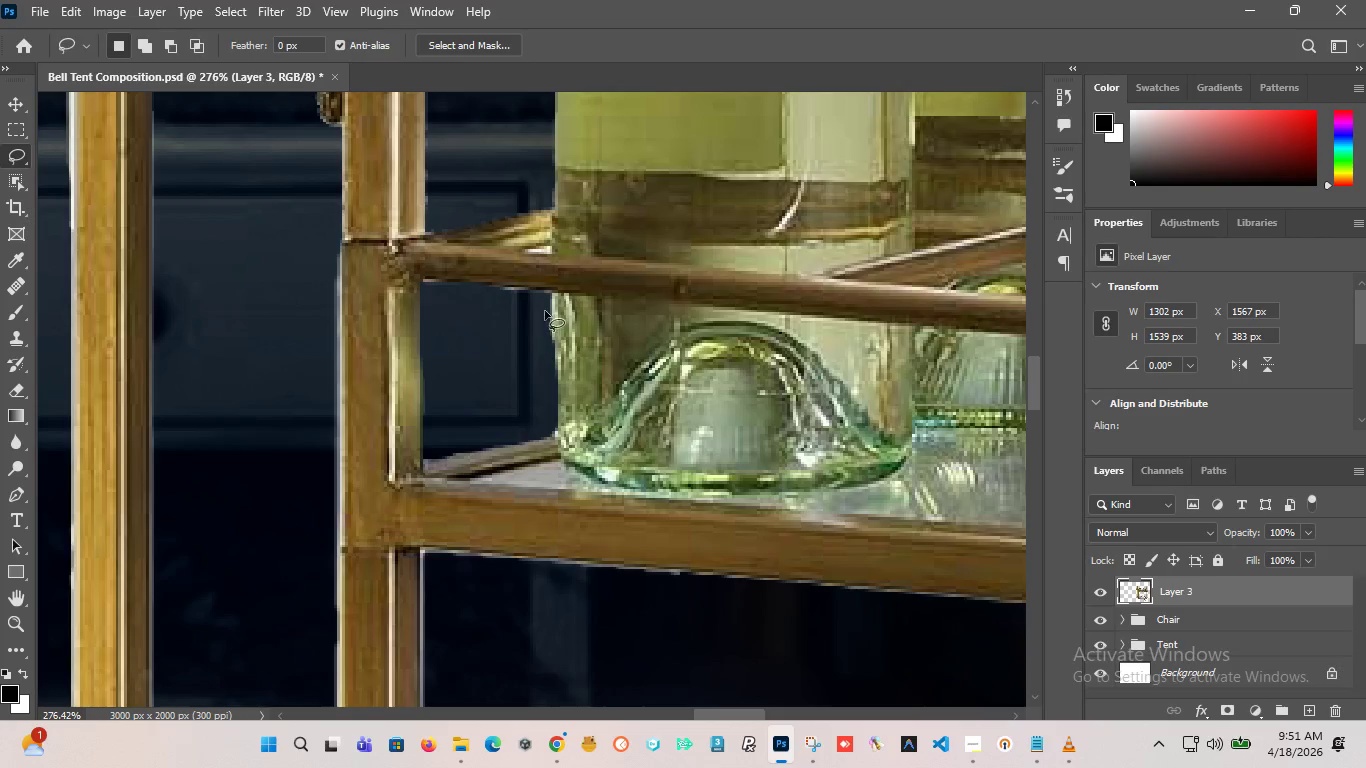 
hold_key(key=AltLeft, duration=4.5)
left_click_drag(start_coordinate=[497, 289], to_coordinate=[482, 316])
 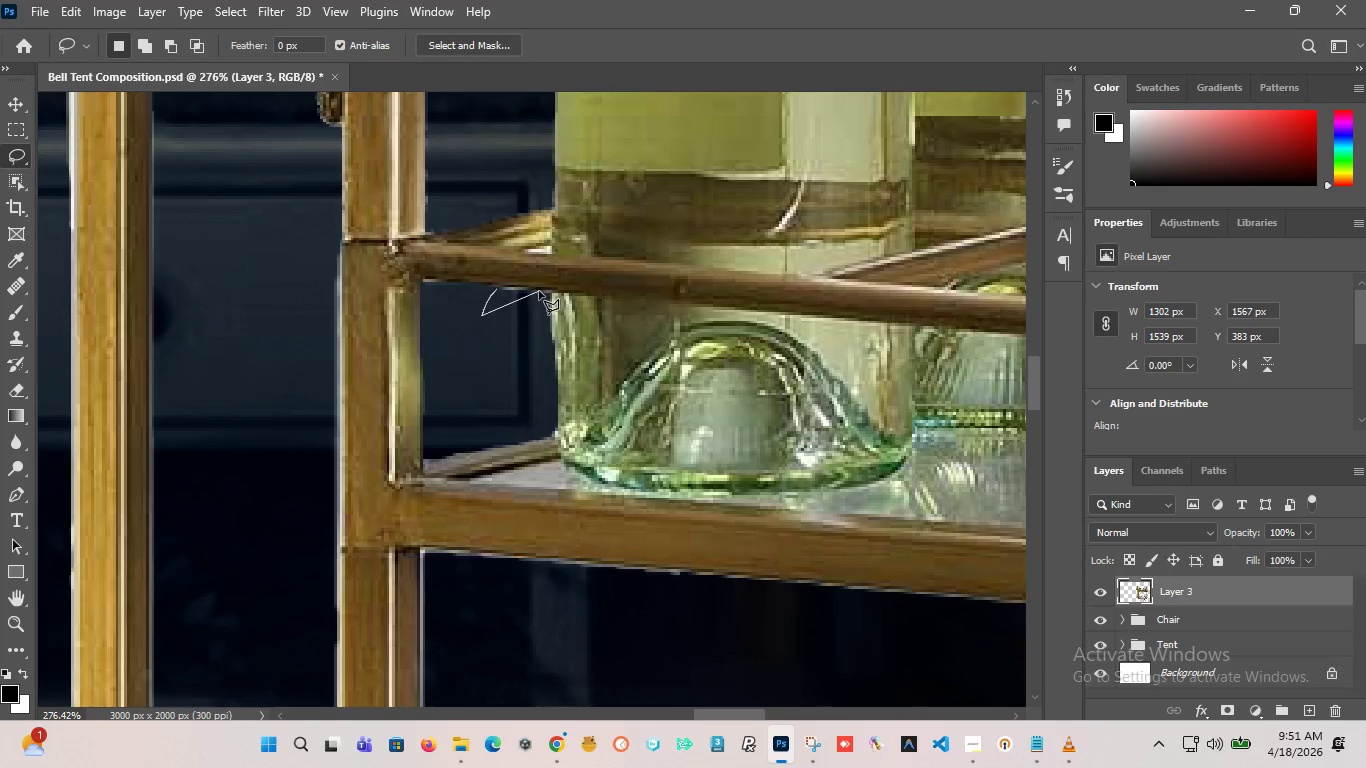 
left_click_drag(start_coordinate=[536, 289], to_coordinate=[494, 289])
 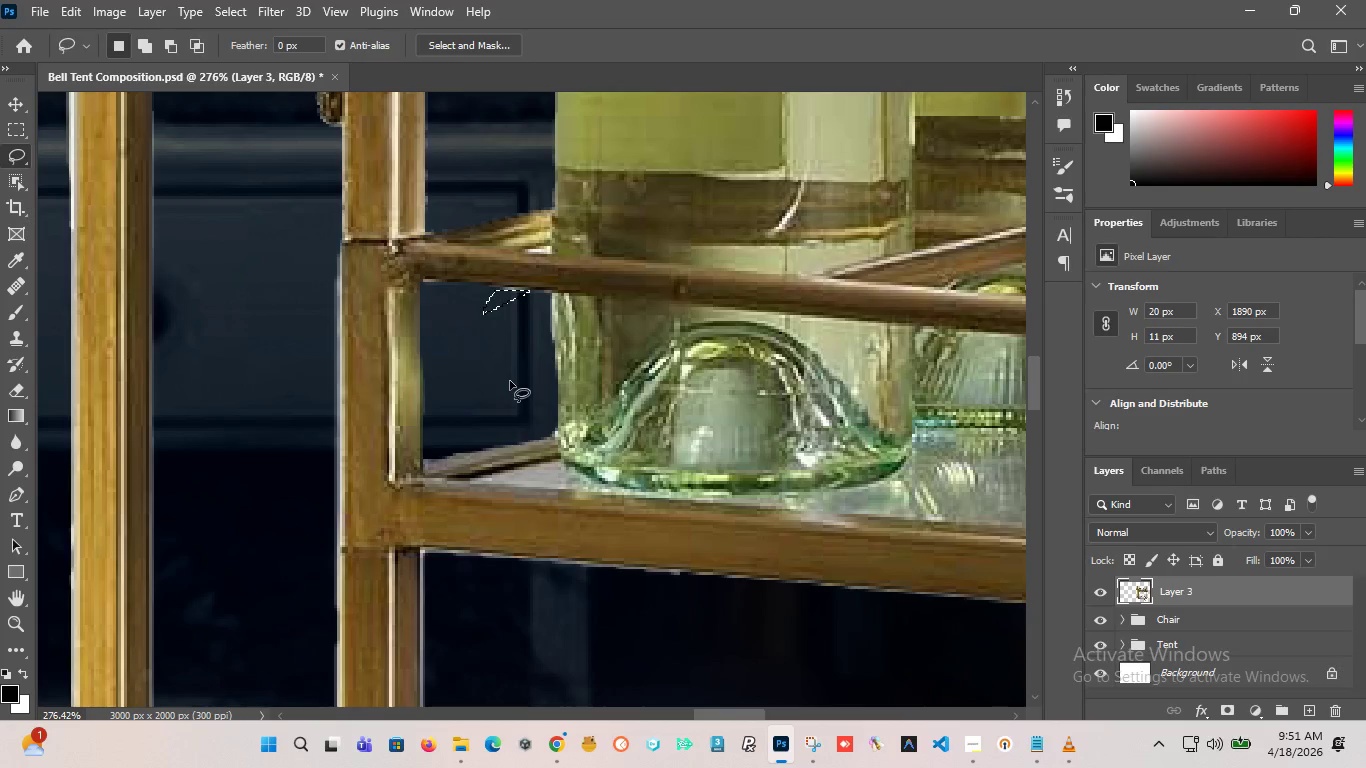 
key(Delete)
 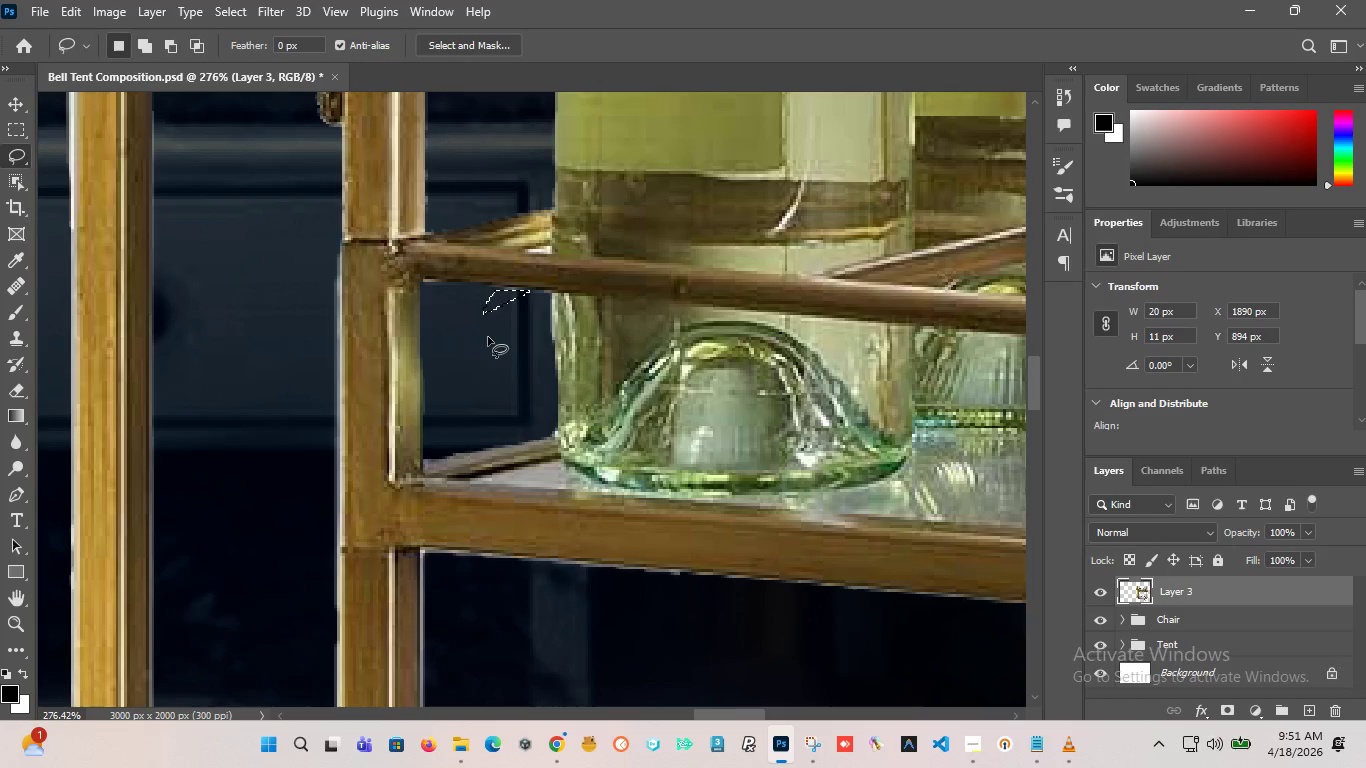 
left_click([498, 327])
 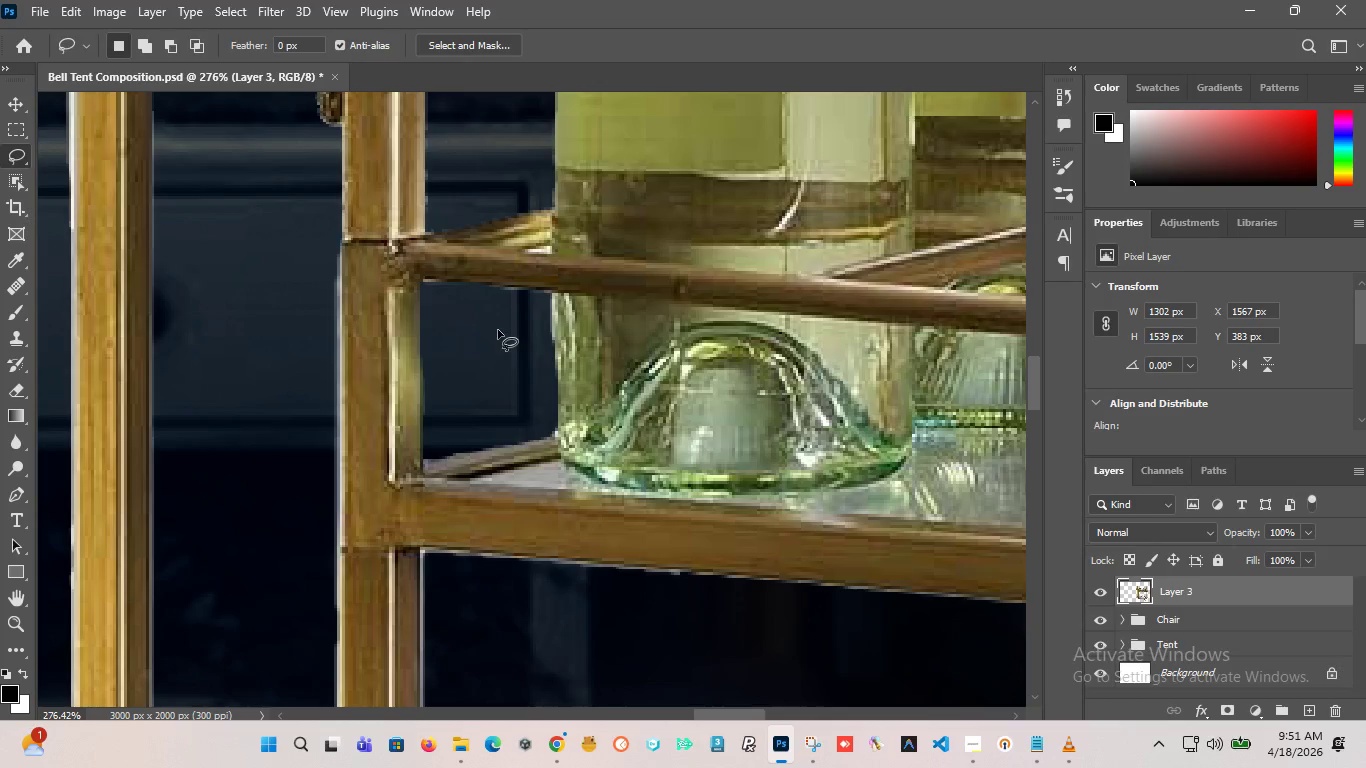 
hold_key(key=AltLeft, duration=2.84)
scroll: coordinate [420, 315], scroll_direction: down, amount: 11.0
 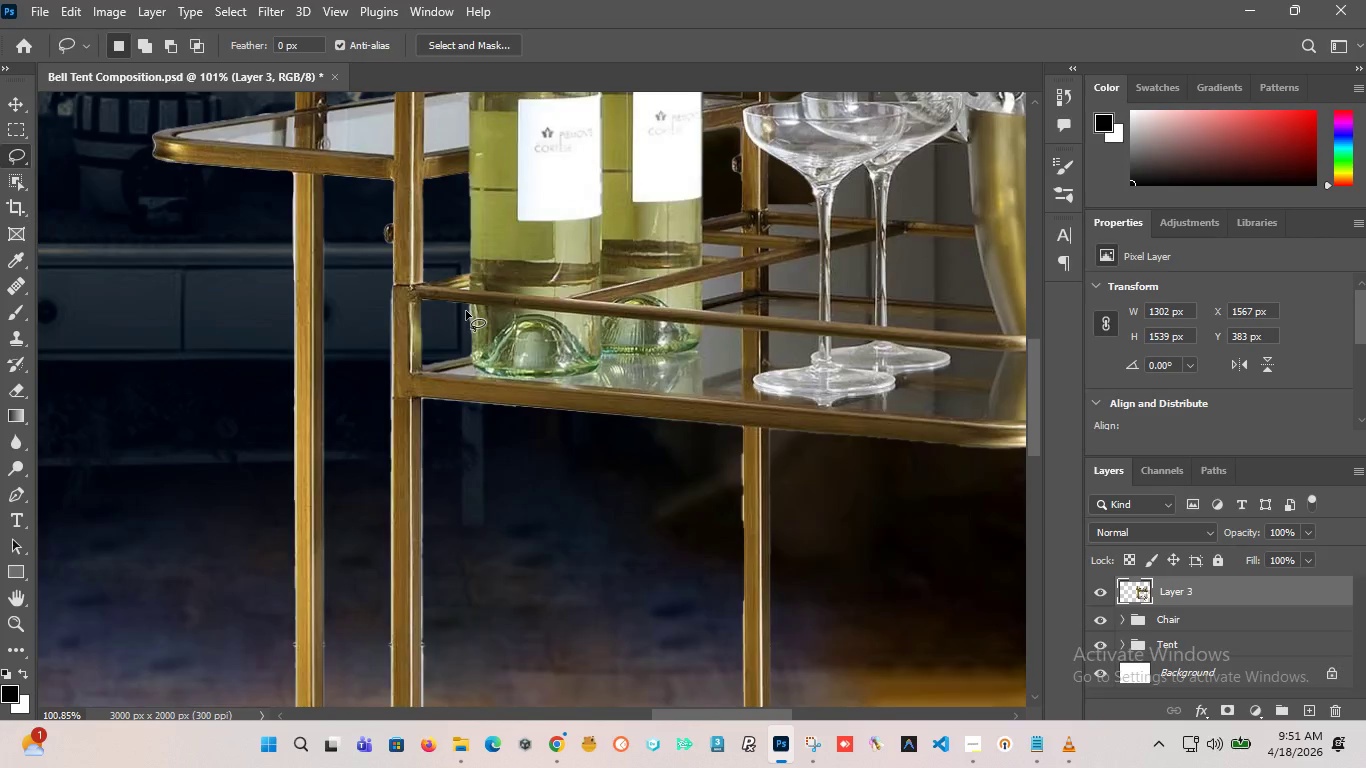 
scroll: coordinate [448, 299], scroll_direction: up, amount: 21.0
 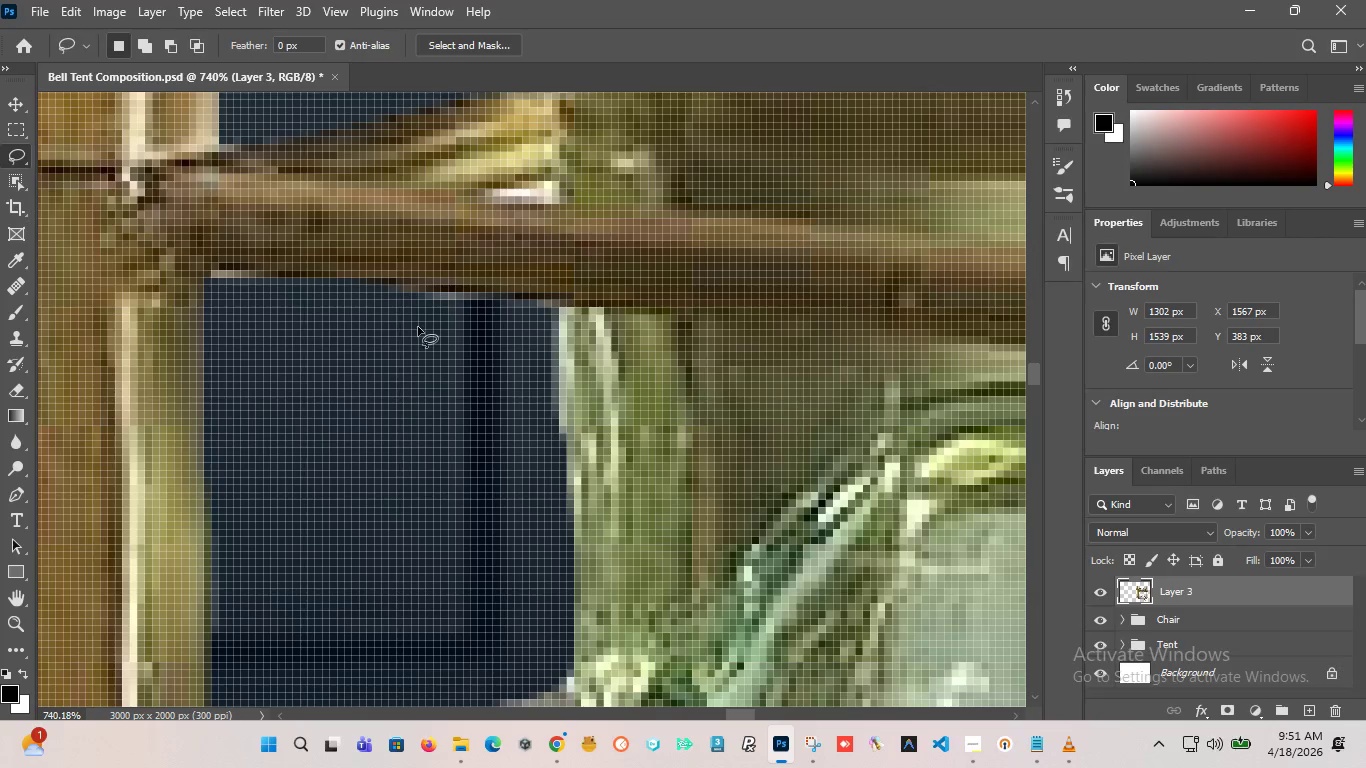 
hold_key(key=AltLeft, duration=0.45)
scroll: coordinate [418, 327], scroll_direction: down, amount: 2.0
 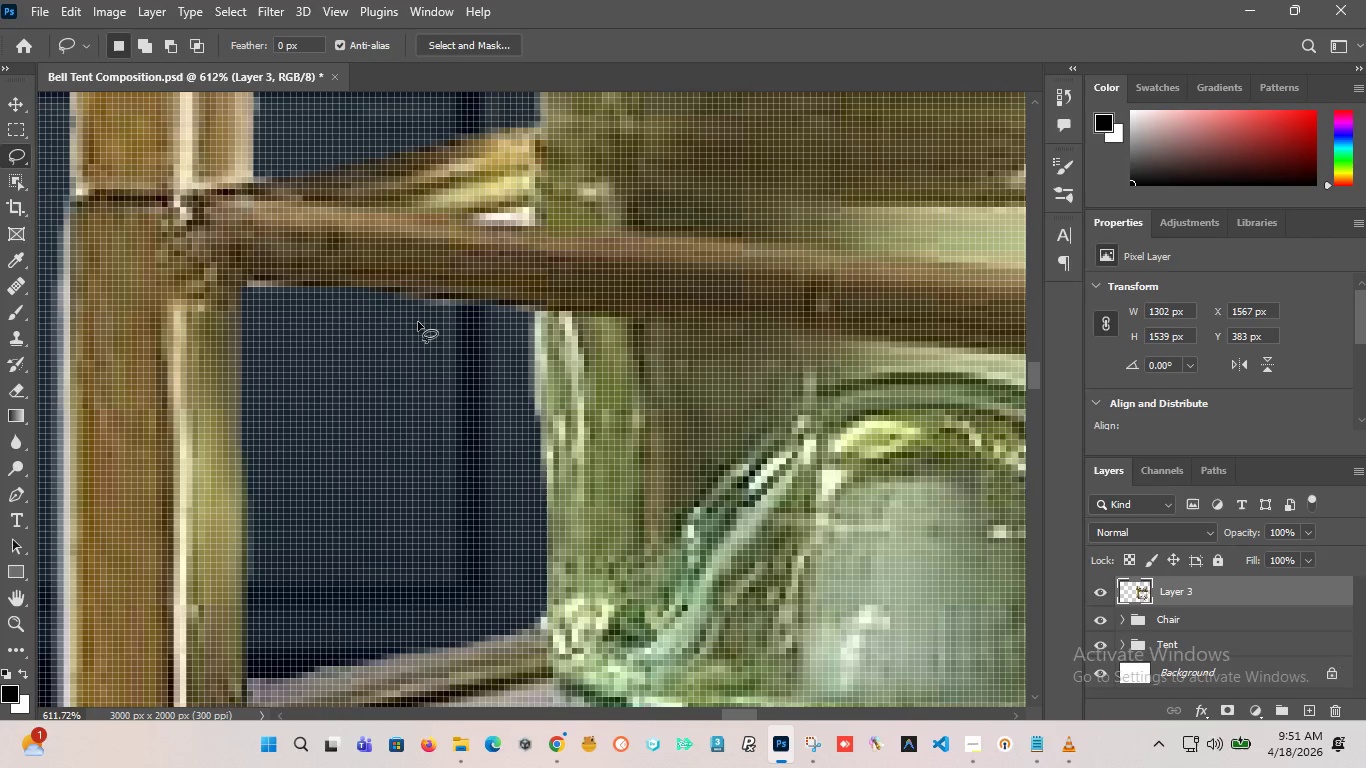 
hold_key(key=AltLeft, duration=1.64)
scroll: coordinate [418, 322], scroll_direction: down, amount: 4.0
 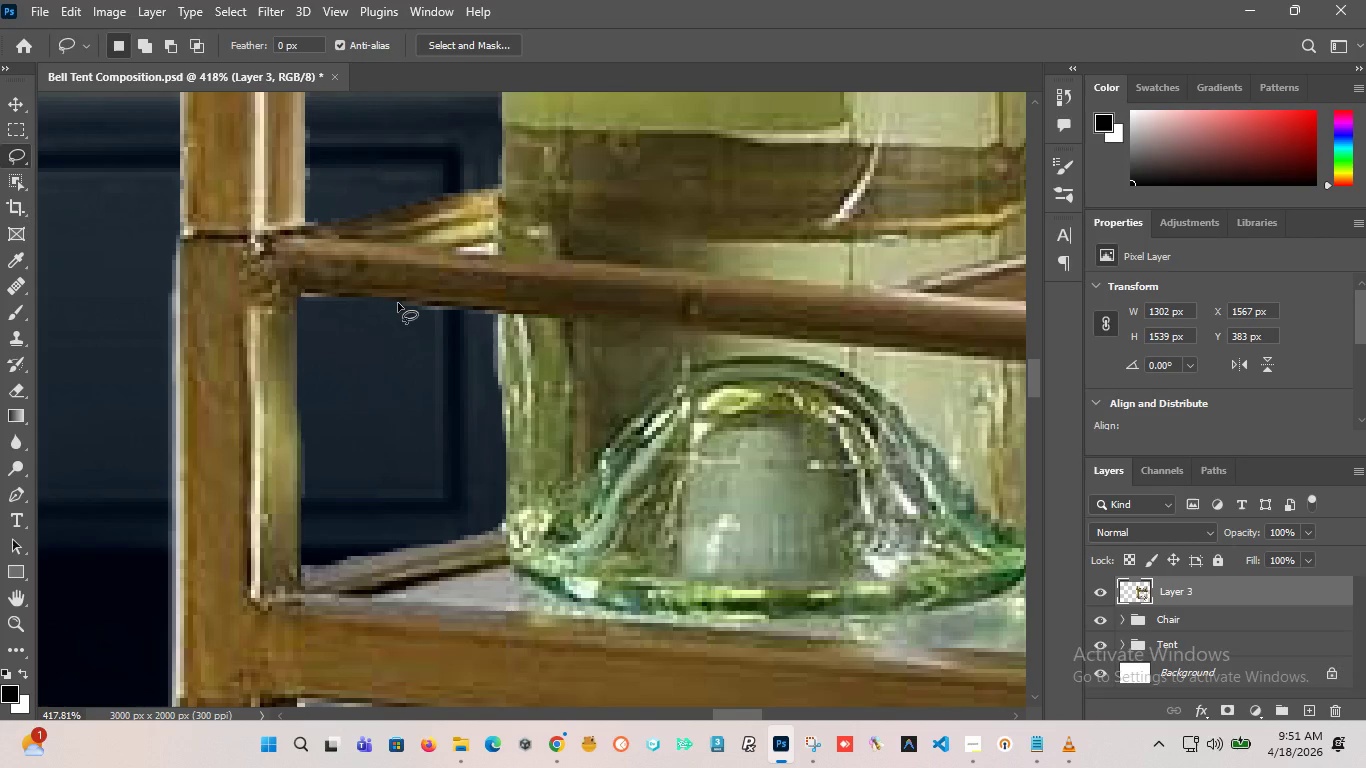 
left_click_drag(start_coordinate=[398, 302], to_coordinate=[454, 325])
 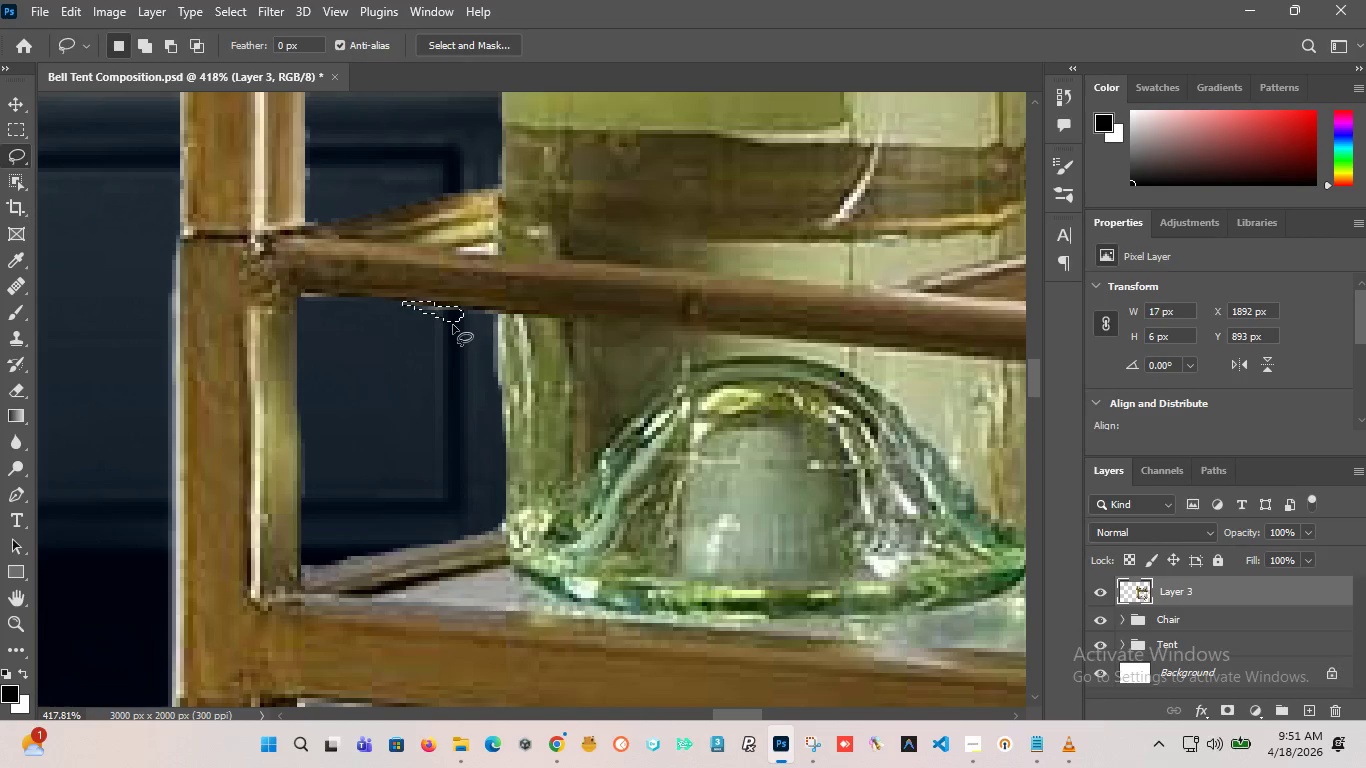 
key(Delete)
 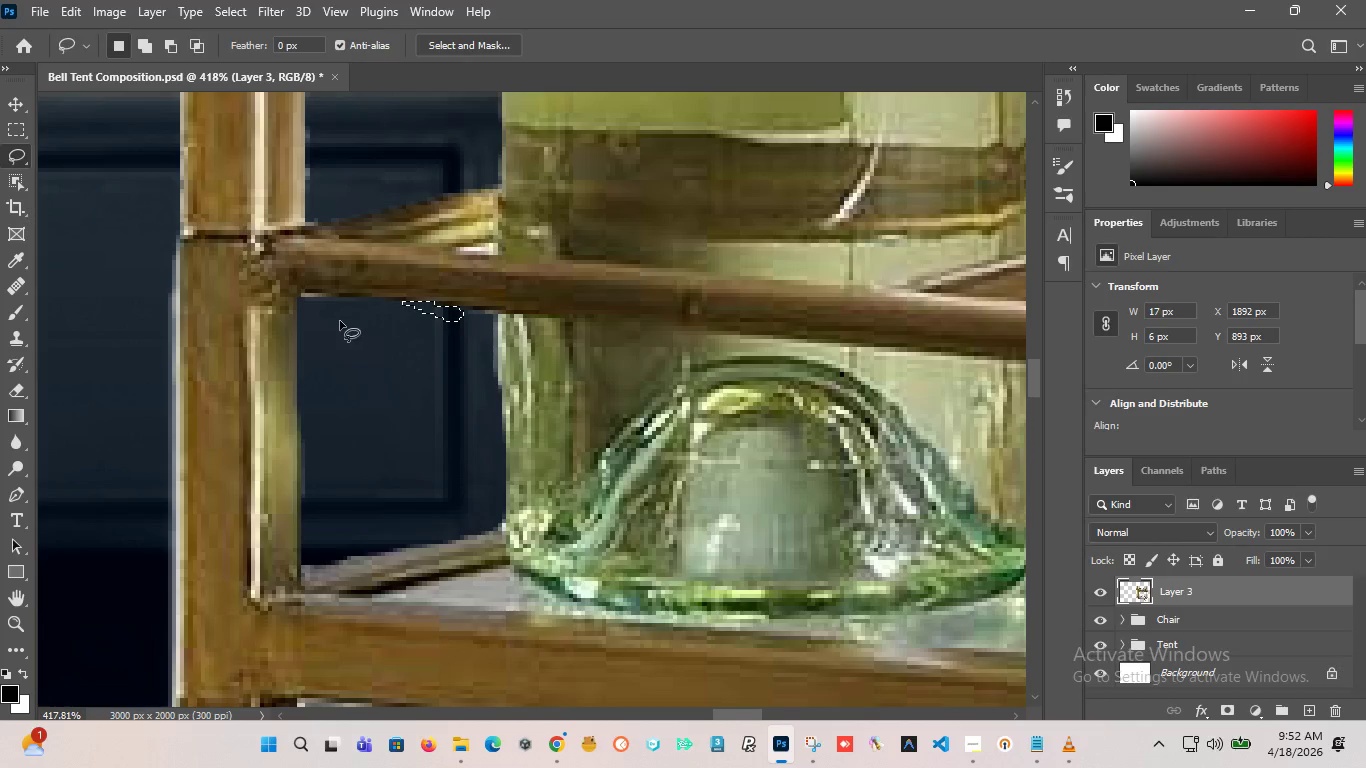 
left_click([319, 310])
 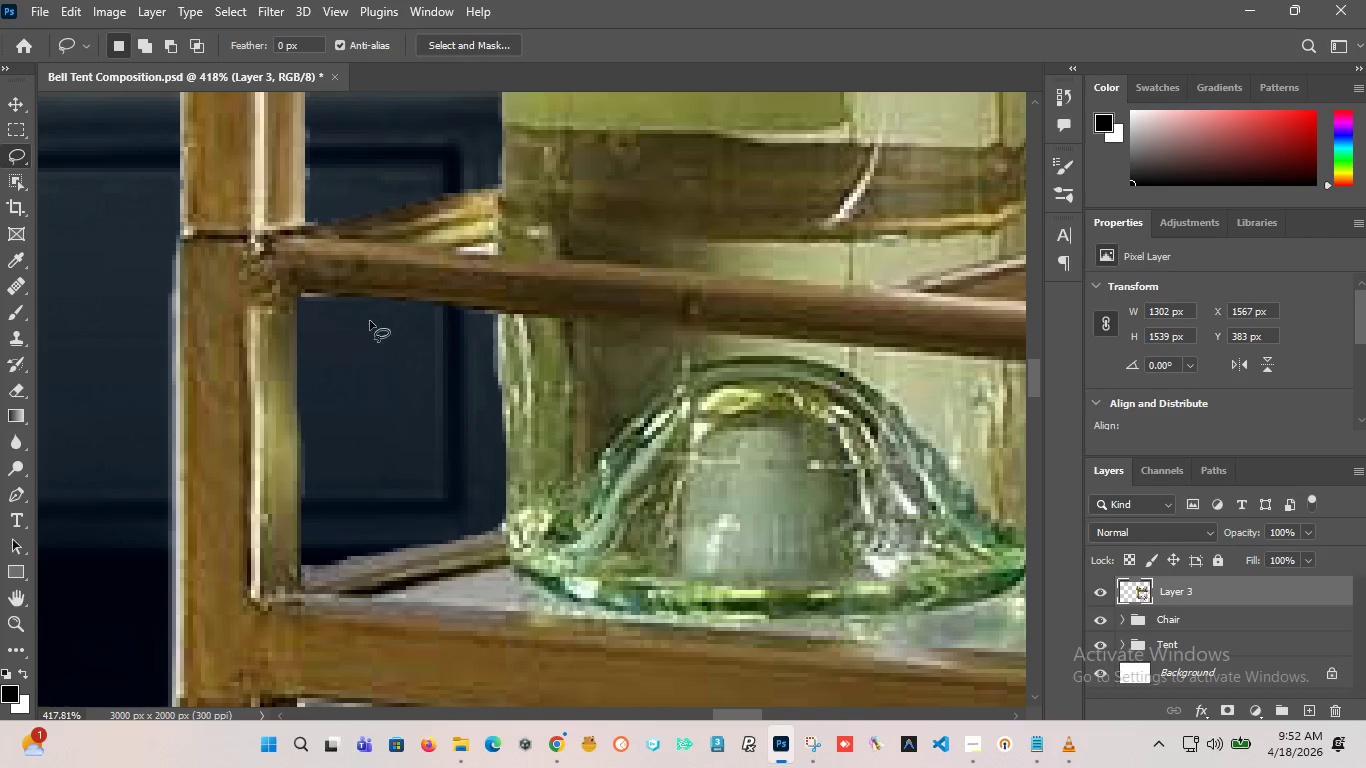 
hold_key(key=AltLeft, duration=2.05)
scroll: coordinate [435, 300], scroll_direction: up, amount: 3.0
 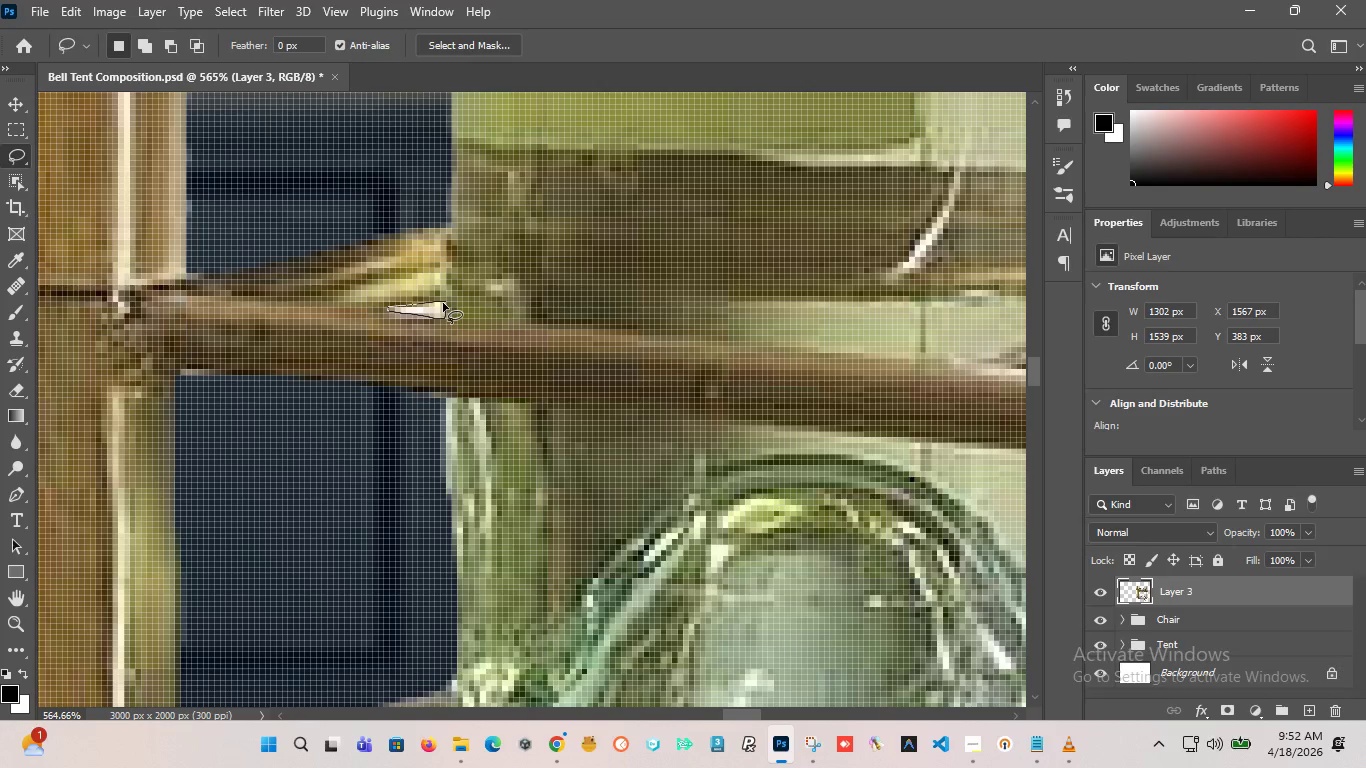 
wait(5.72)
 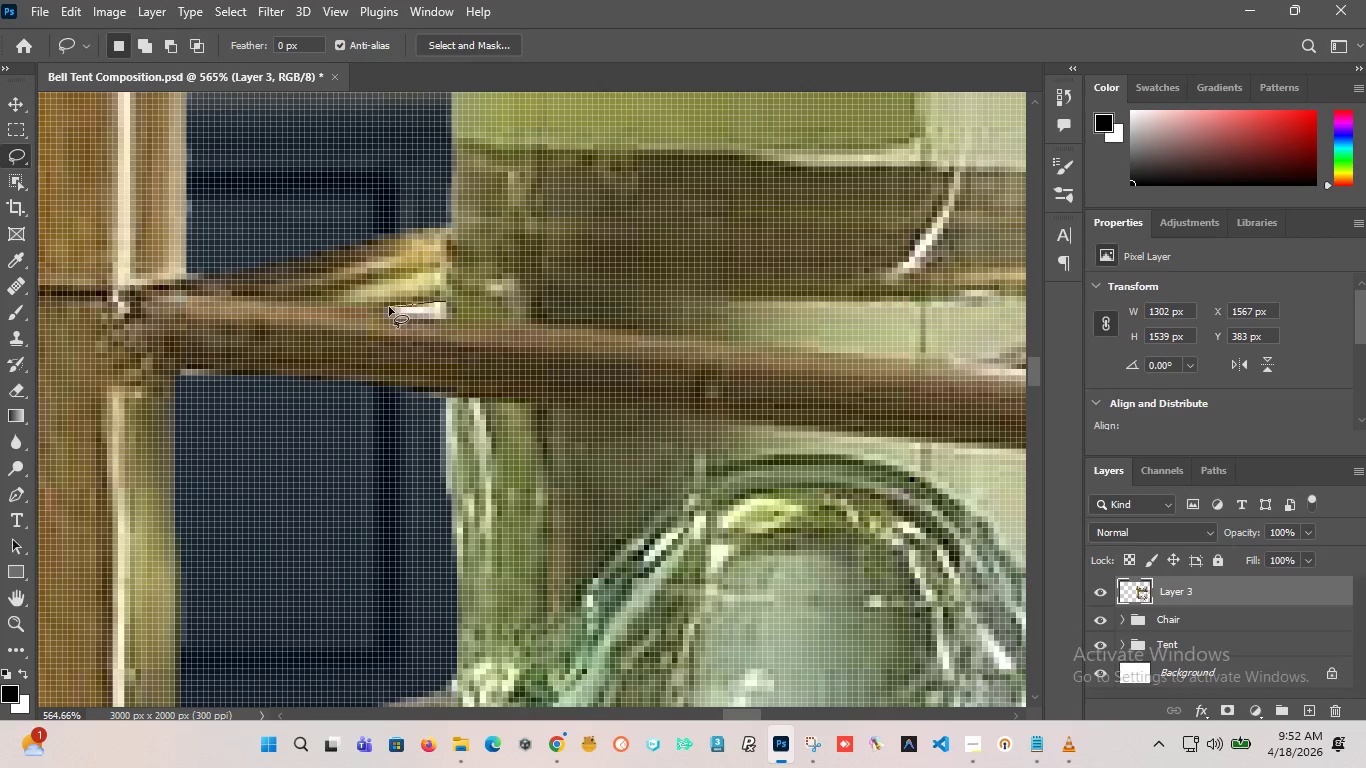 
key(Delete)
 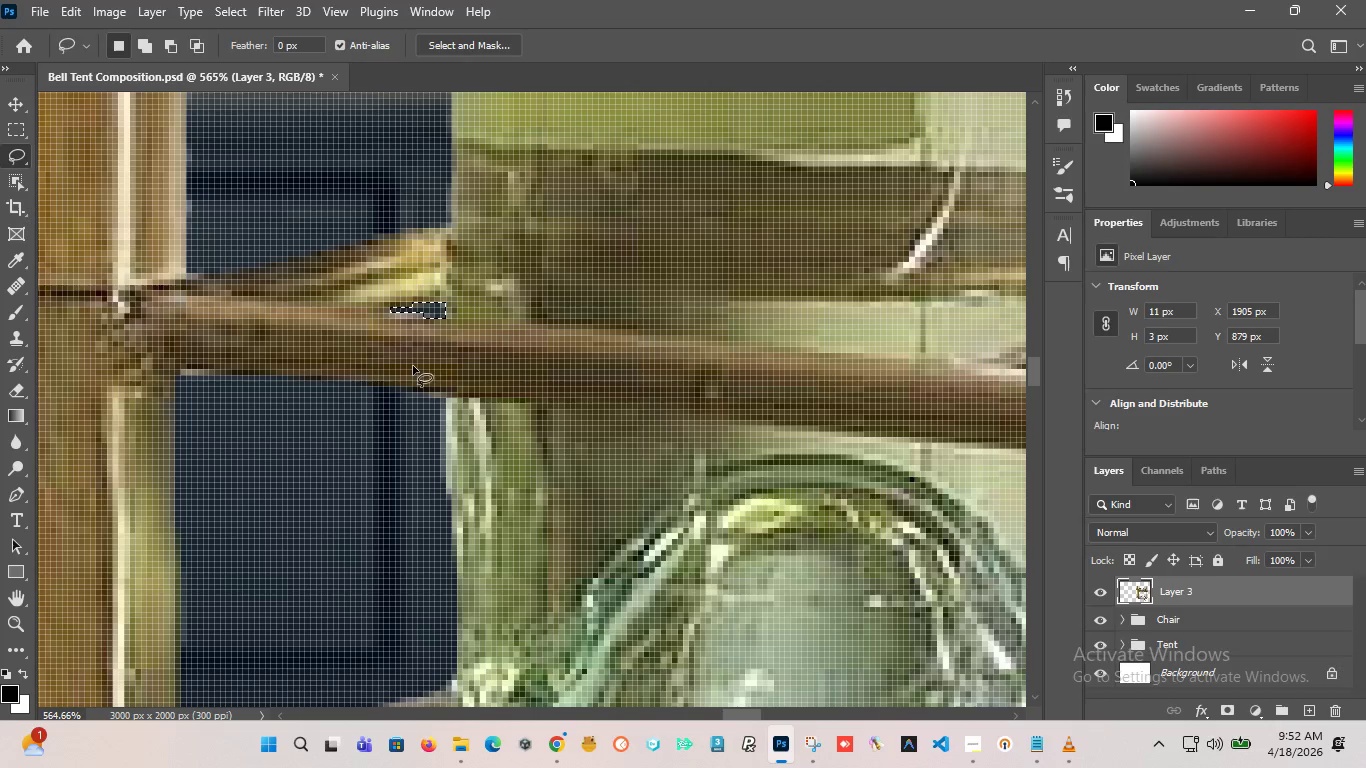 
left_click([408, 419])
 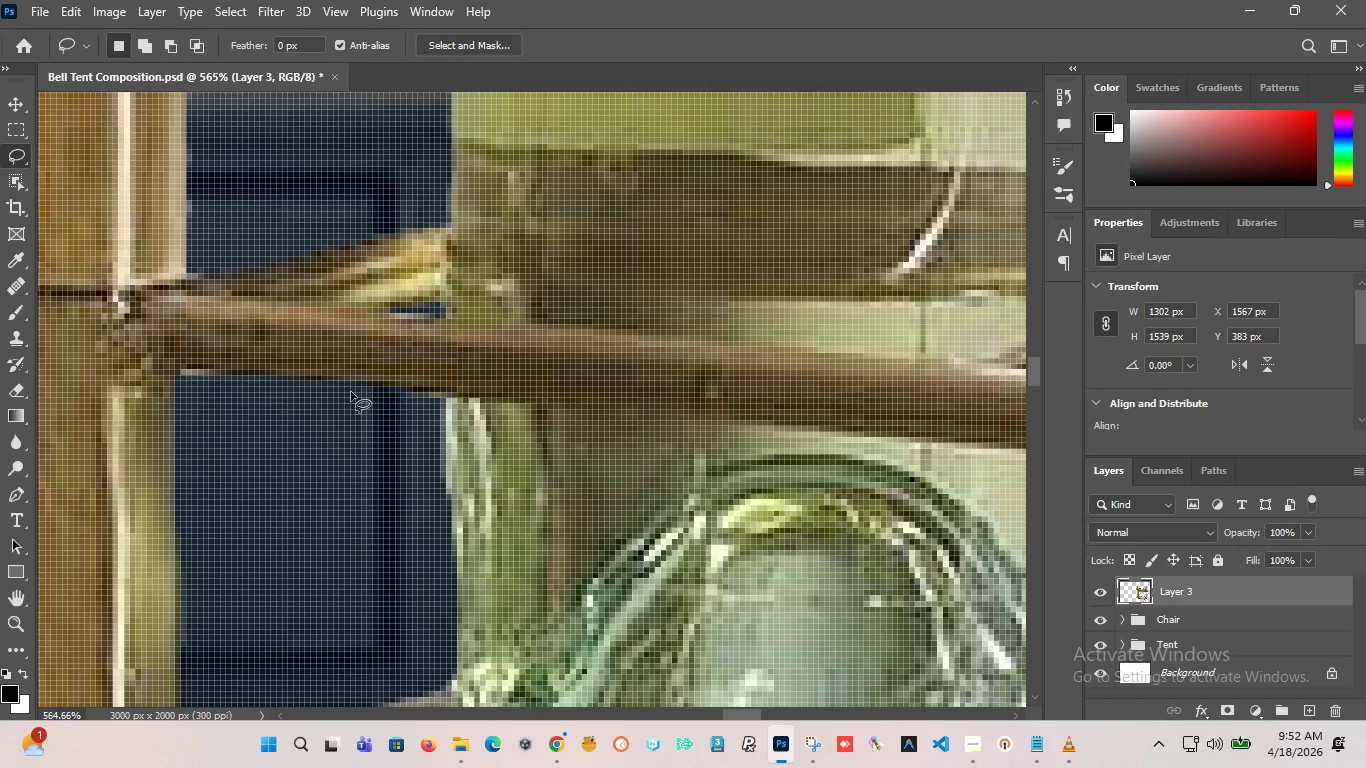 
hold_key(key=AltLeft, duration=6.89)
scroll: coordinate [400, 438], scroll_direction: down, amount: 23.0
 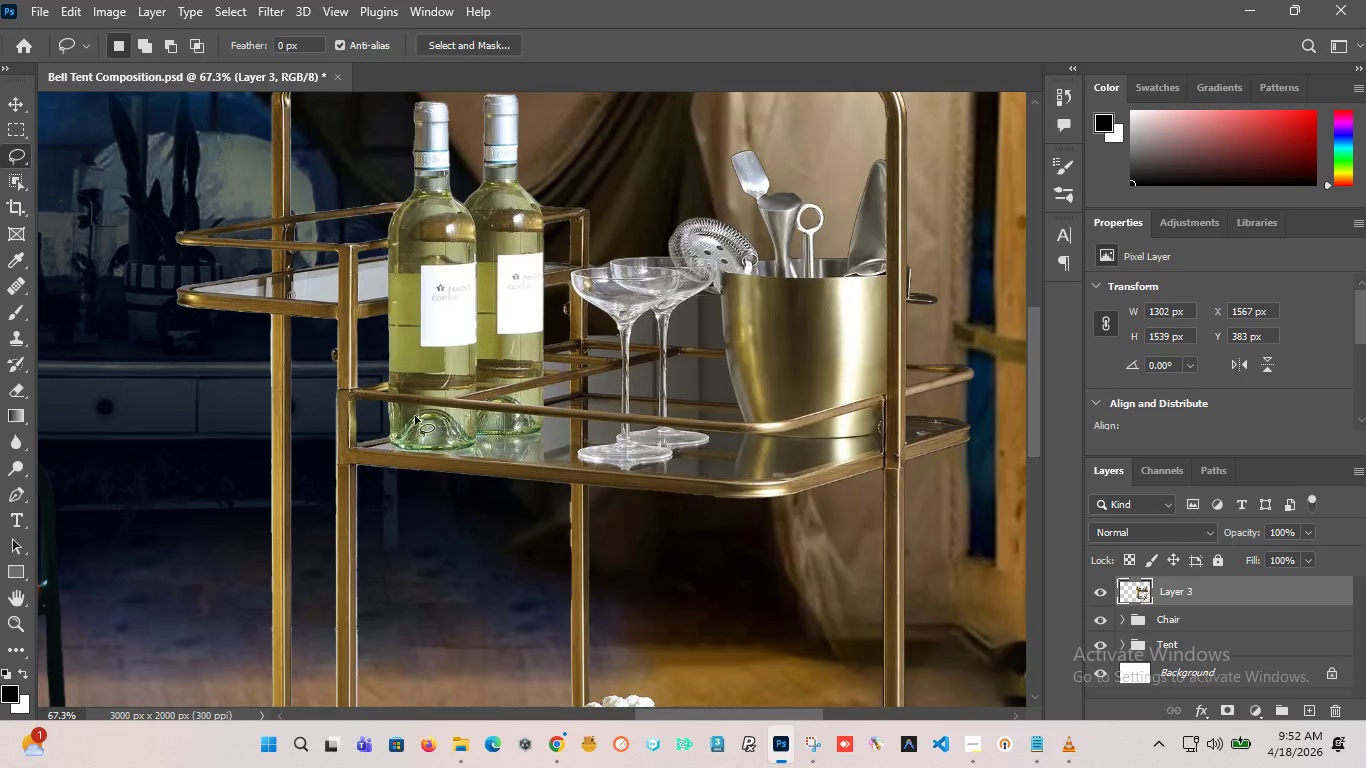 
scroll: coordinate [375, 391], scroll_direction: up, amount: 19.0
 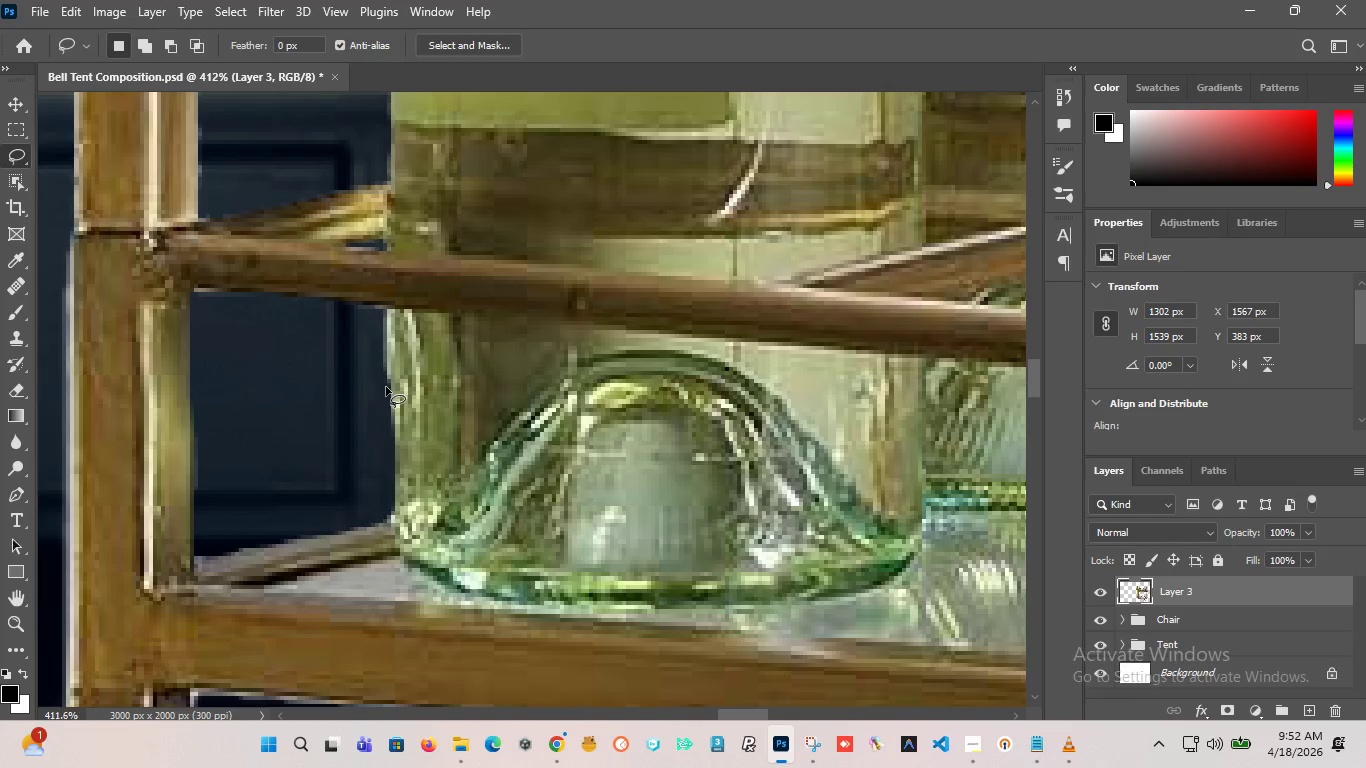 
left_click_drag(start_coordinate=[386, 387], to_coordinate=[364, 402])
 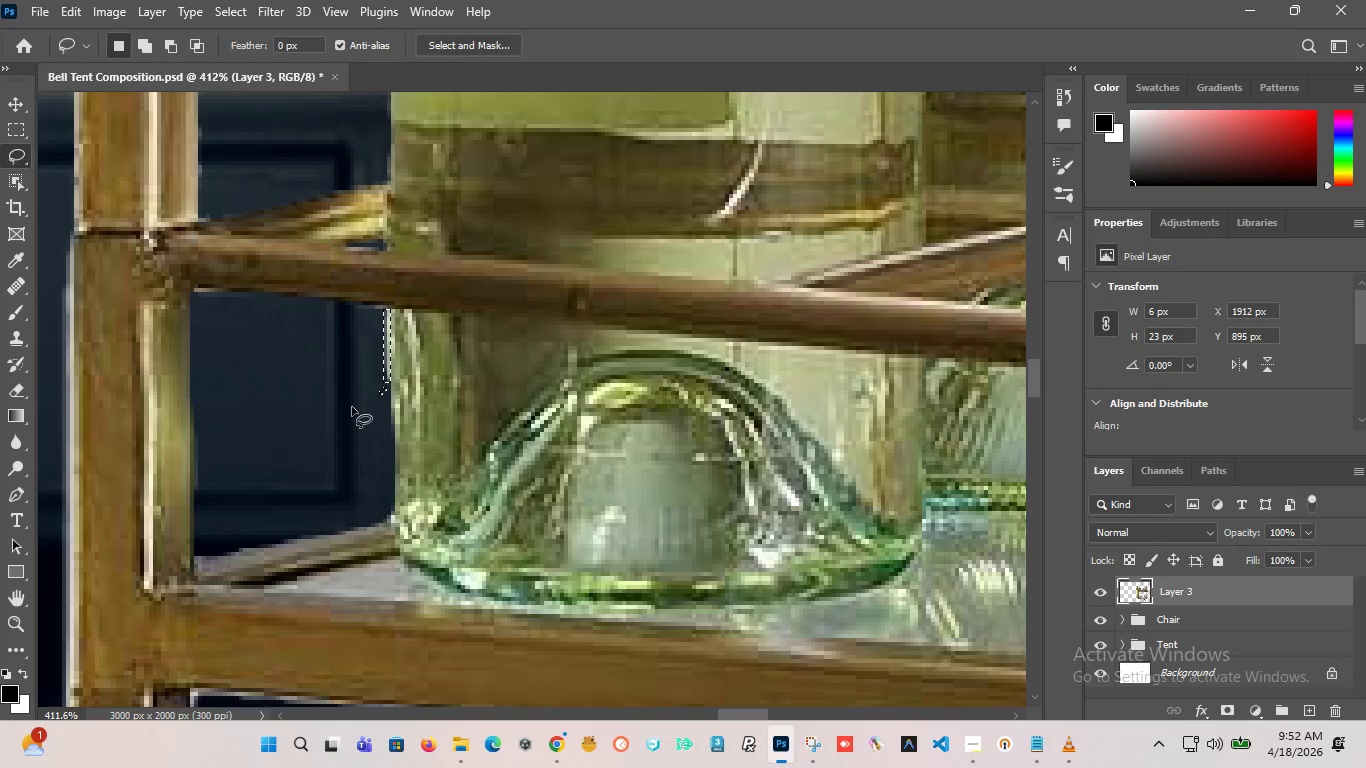 
key(Delete)
 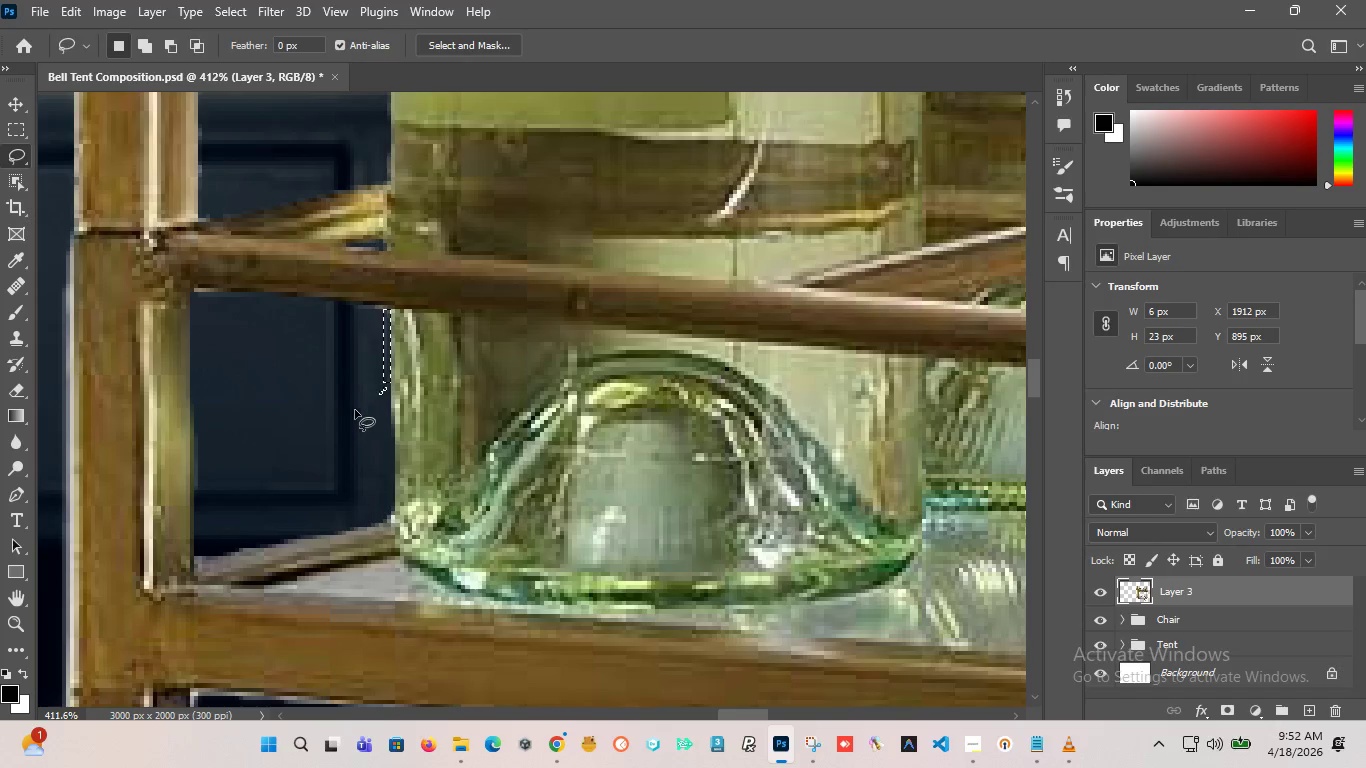 
left_click([358, 410])
 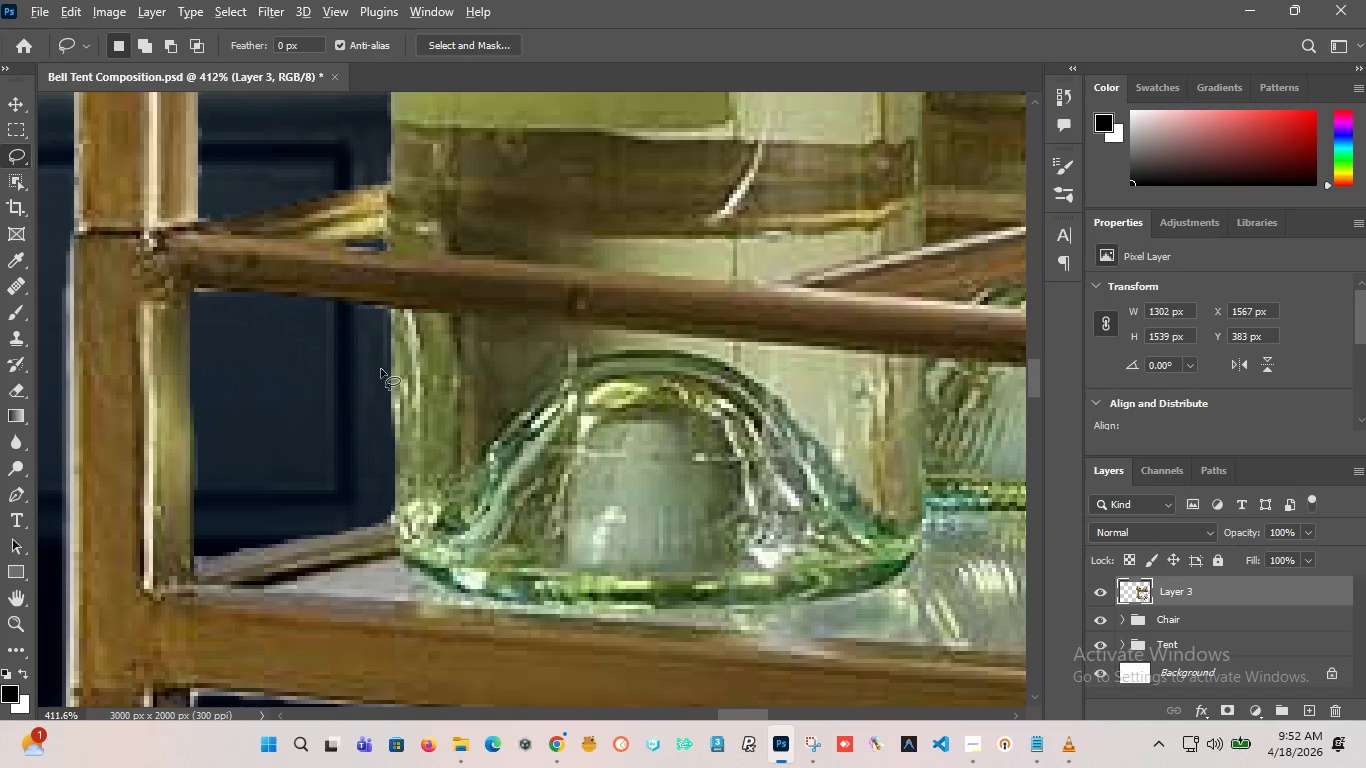 
hold_key(key=AltLeft, duration=2.08)
scroll: coordinate [373, 400], scroll_direction: up, amount: 1.0
 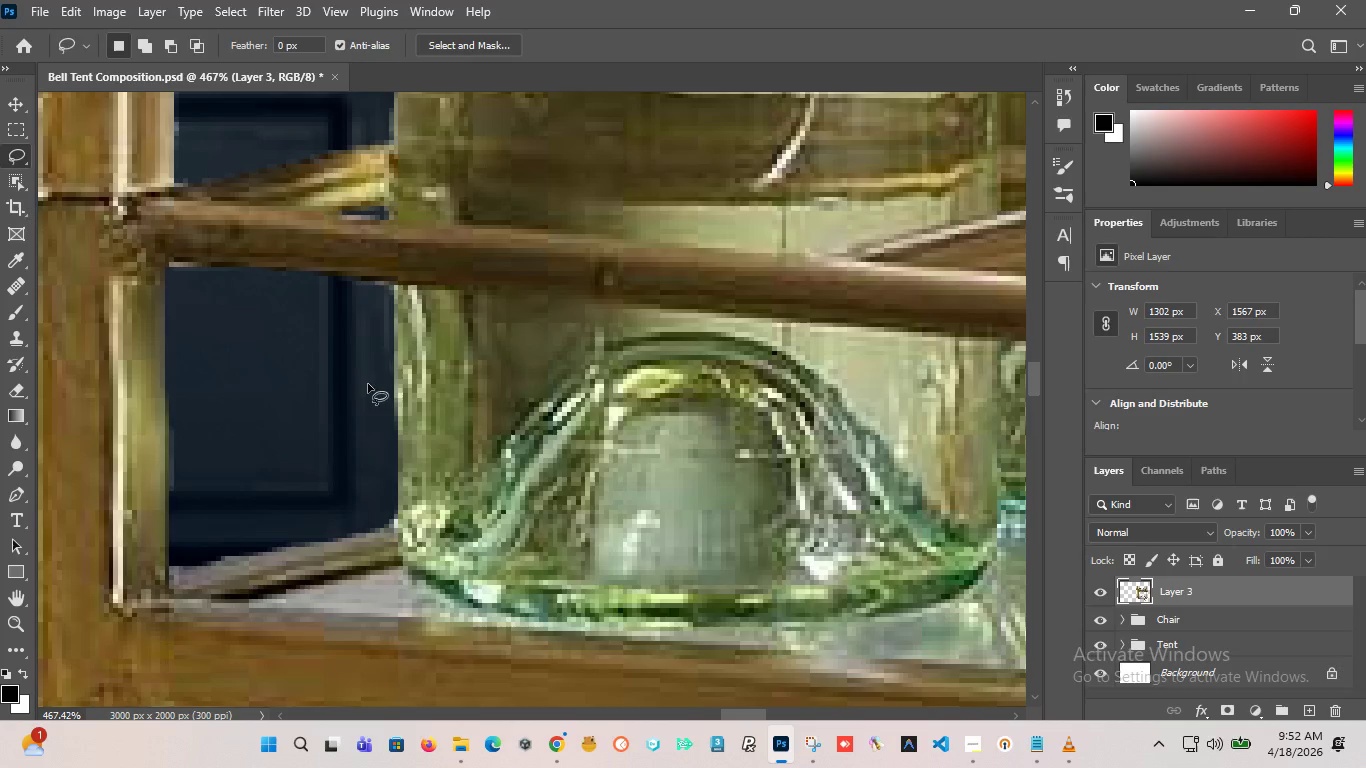 
left_click_drag(start_coordinate=[369, 388], to_coordinate=[338, 431])
 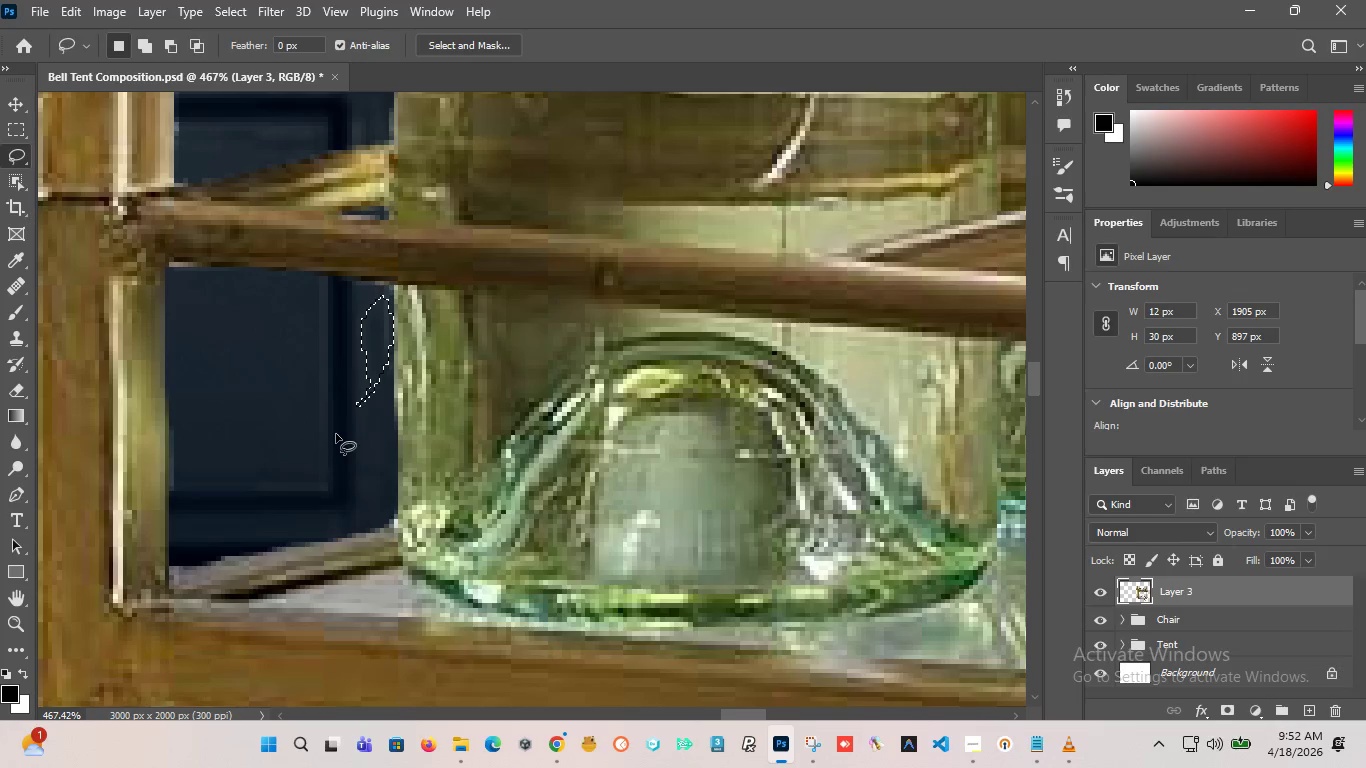 
key(Delete)
 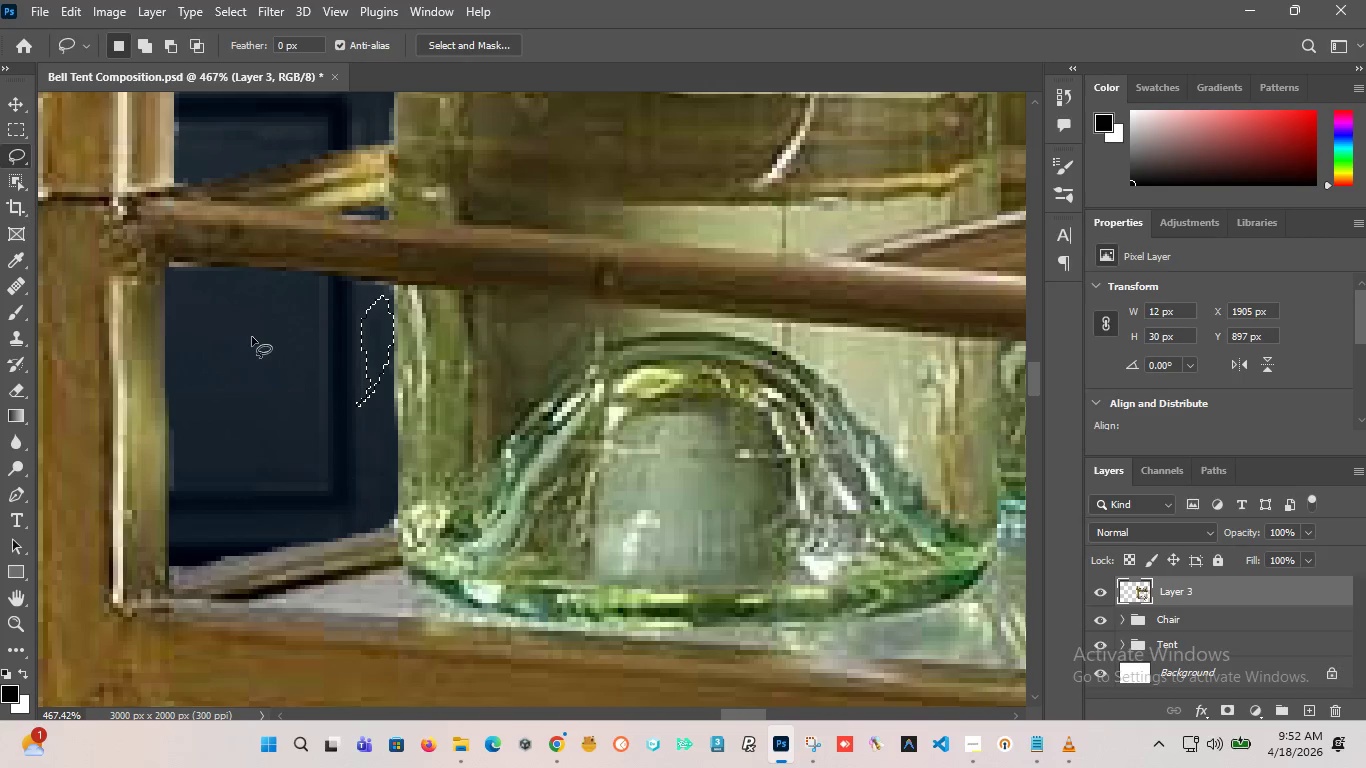 
left_click([266, 333])
 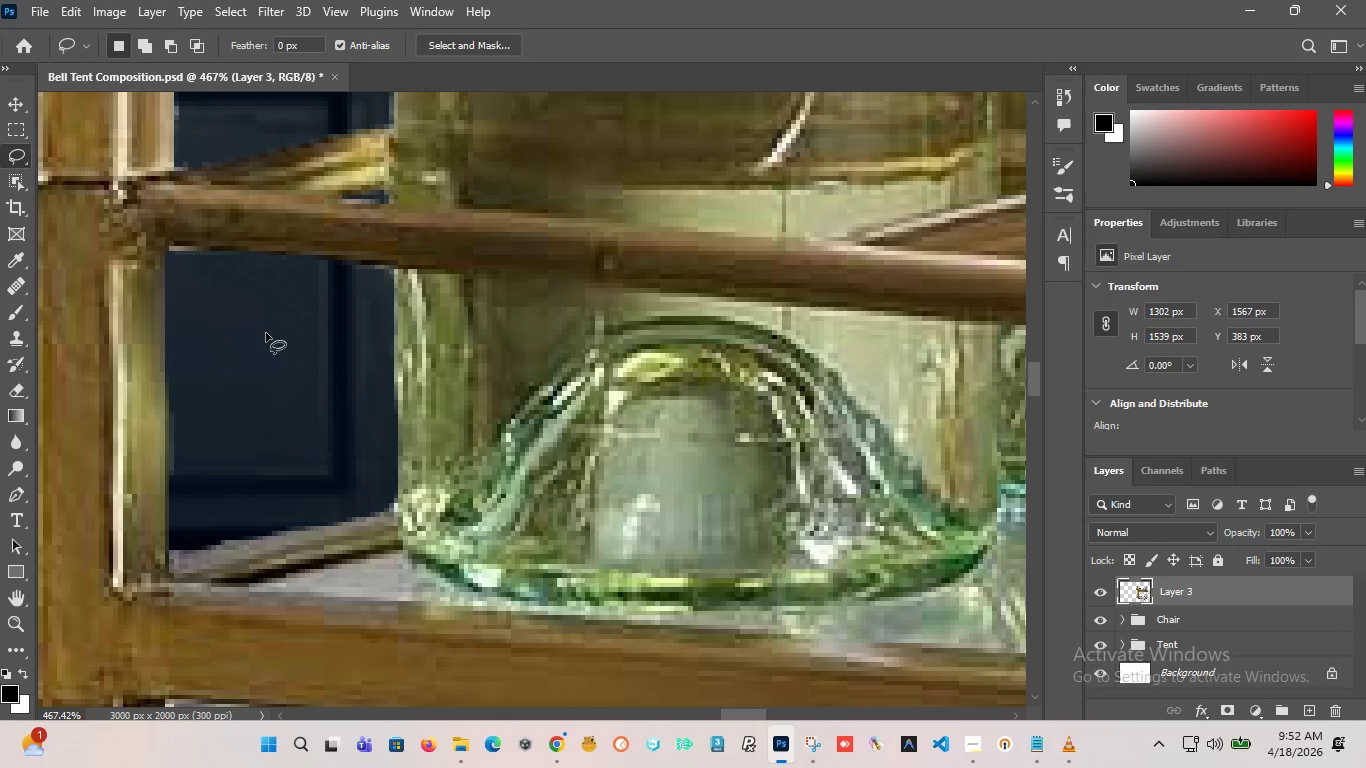 
scroll: coordinate [263, 334], scroll_direction: down, amount: 1.0
 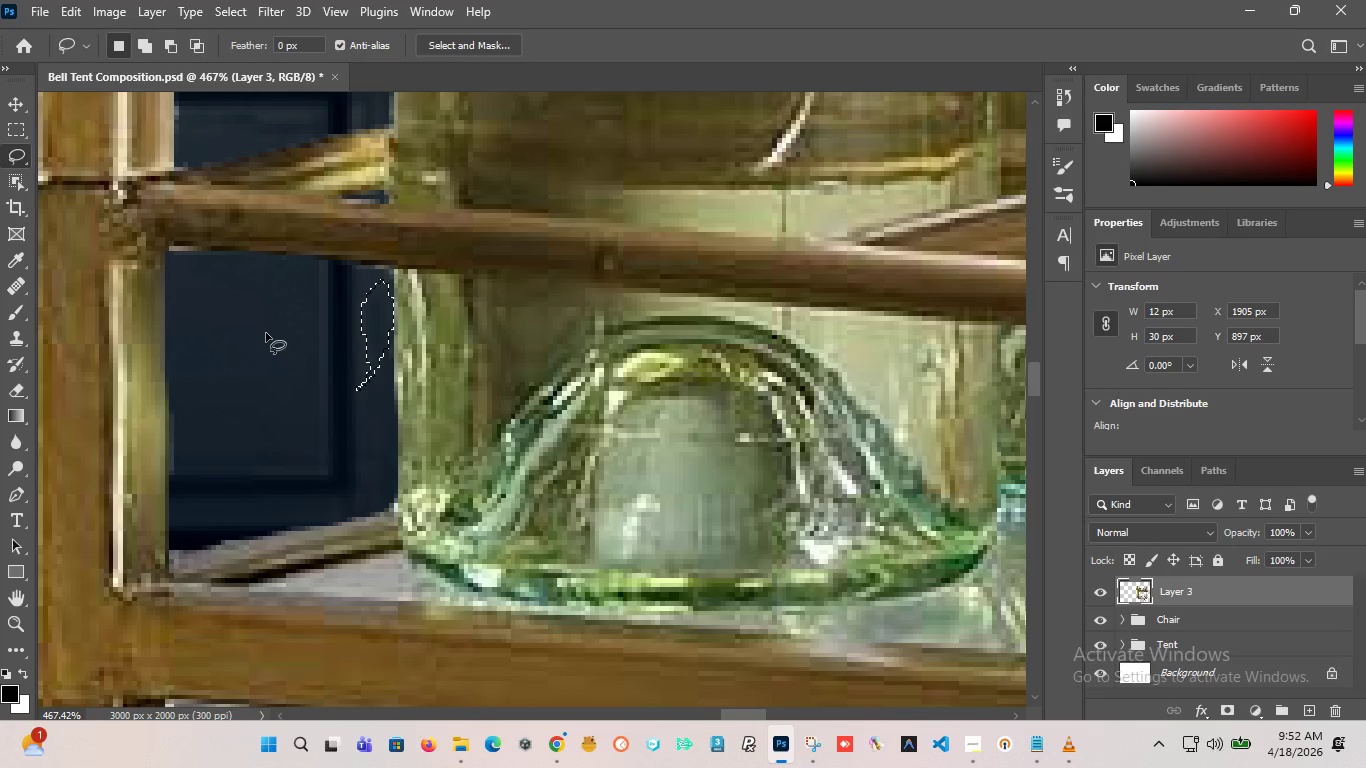 
hold_key(key=AltLeft, duration=0.53)
 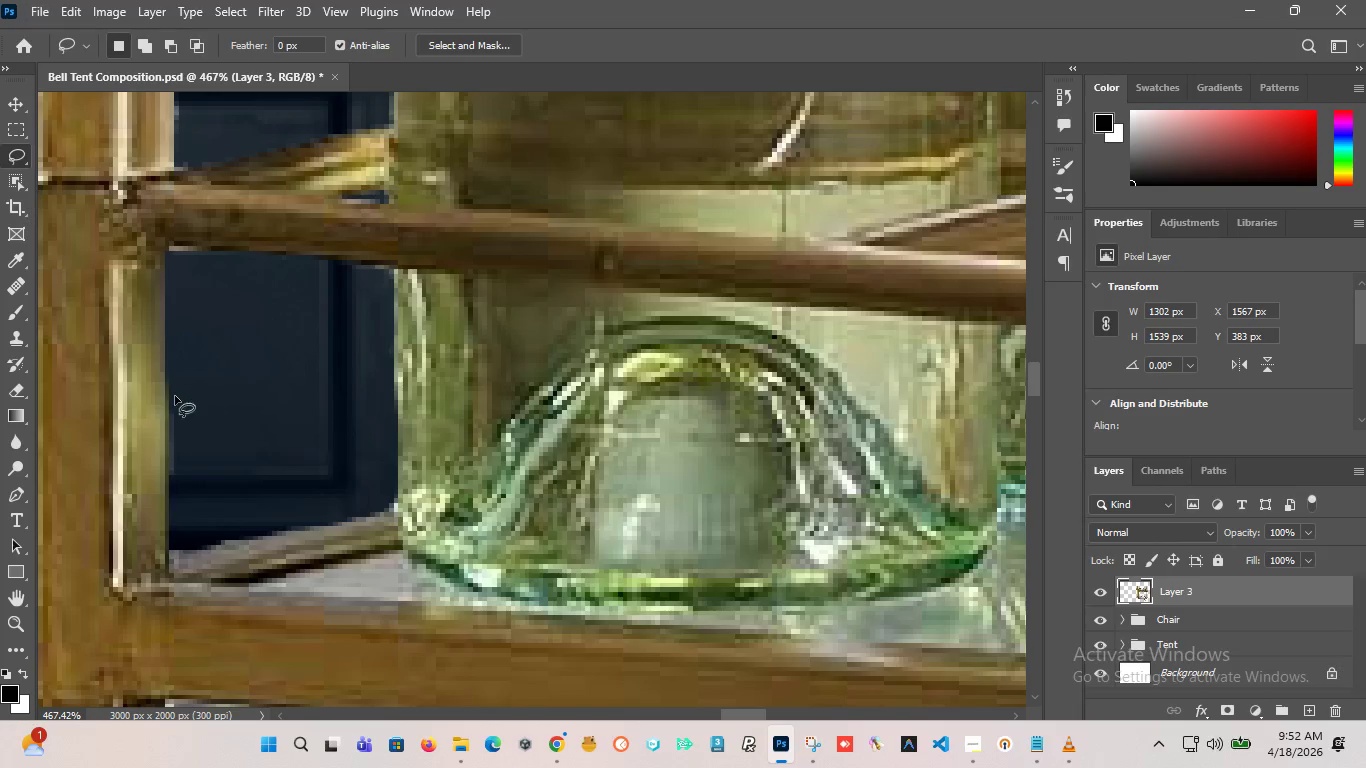 
left_click_drag(start_coordinate=[179, 388], to_coordinate=[183, 492])
 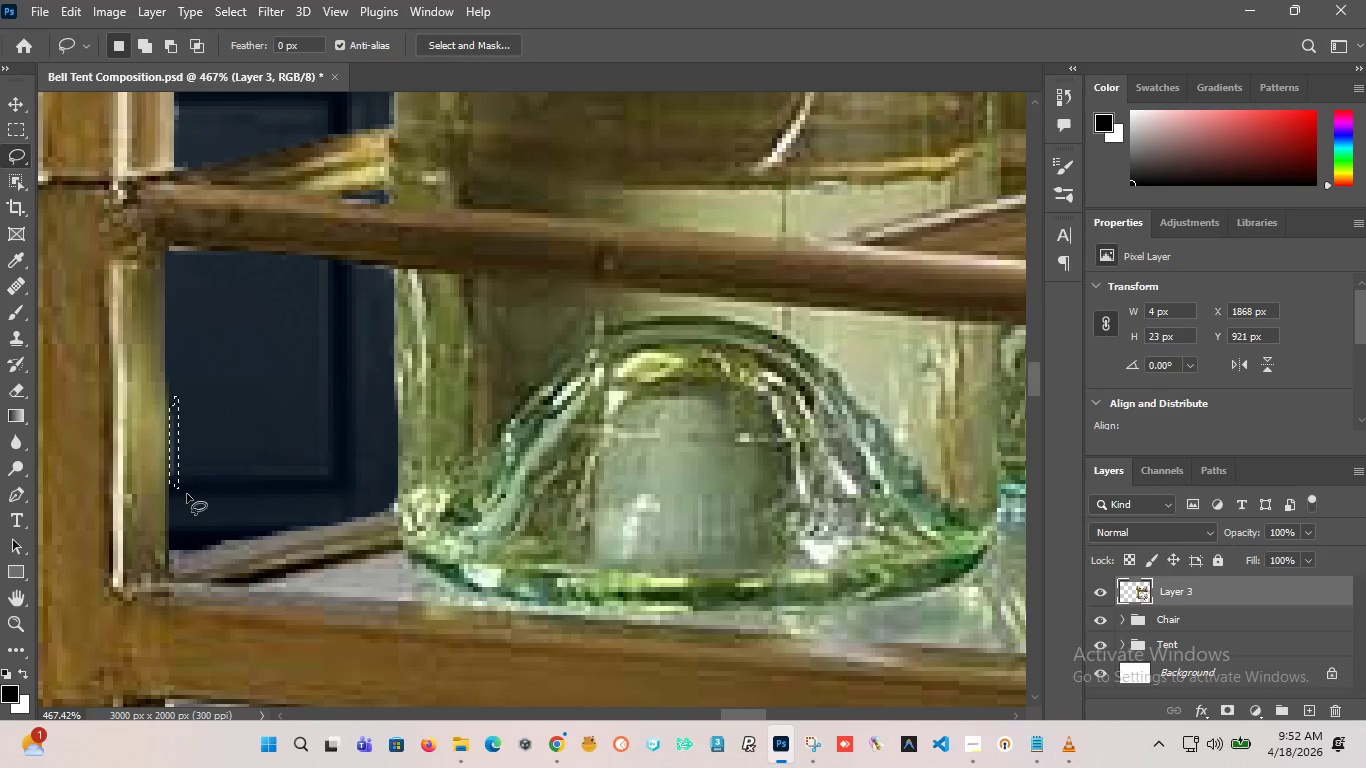 
key(Delete)
 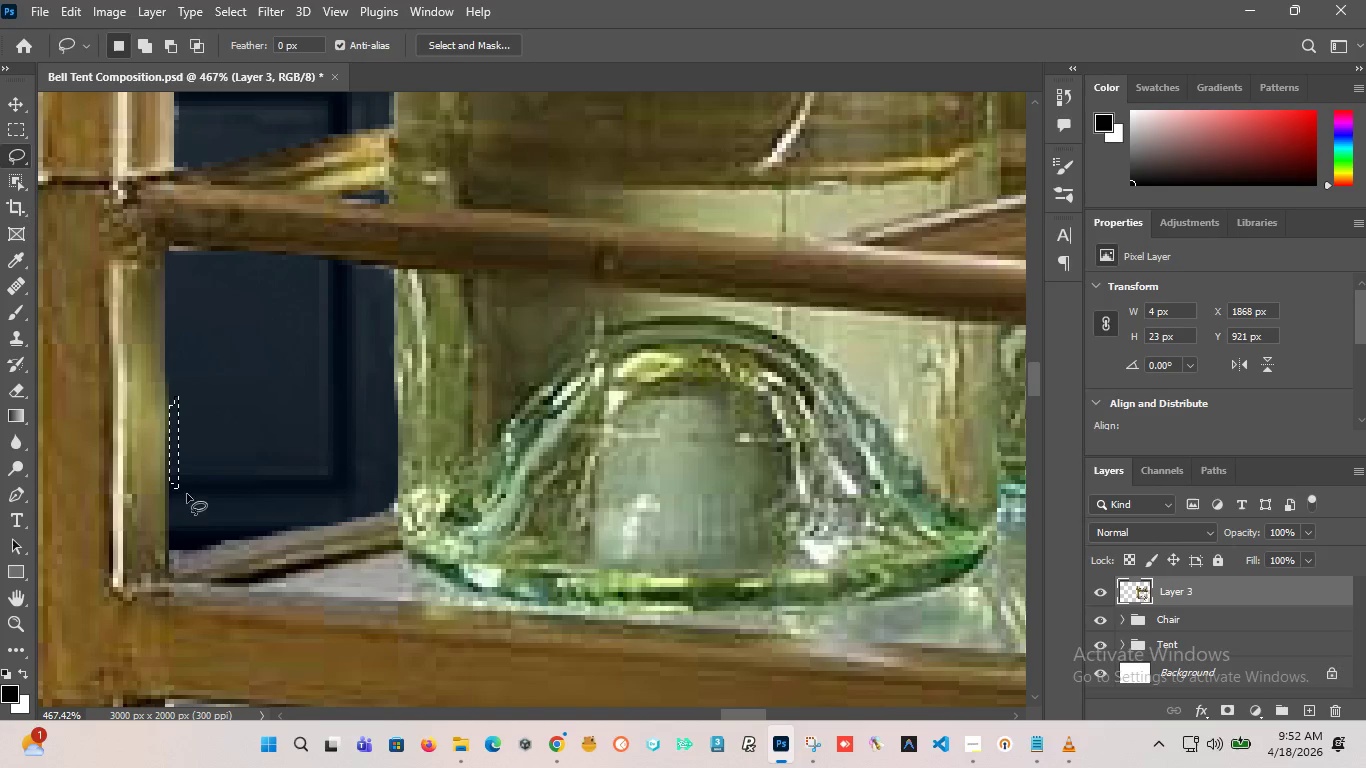 
left_click([270, 422])
 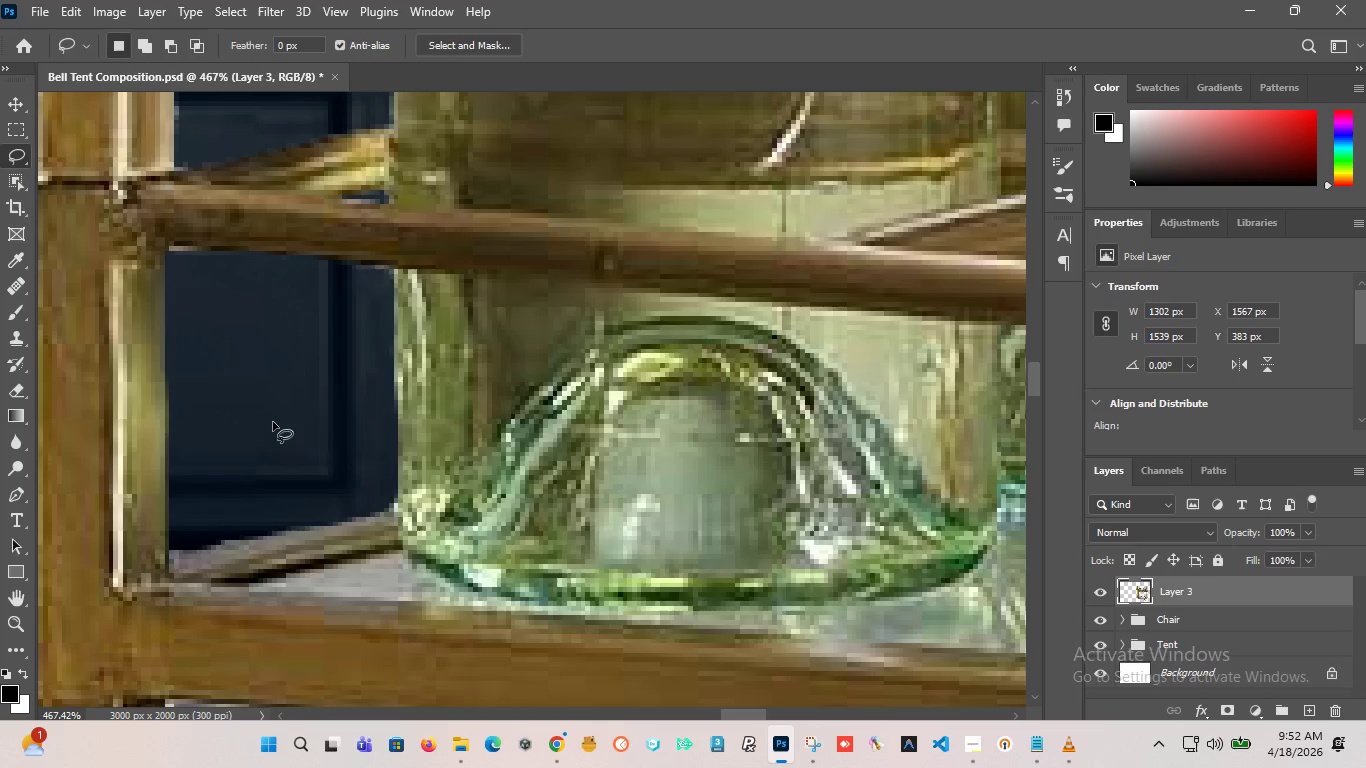 
hold_key(key=AltLeft, duration=7.41)
scroll: coordinate [279, 424], scroll_direction: down, amount: 21.0
 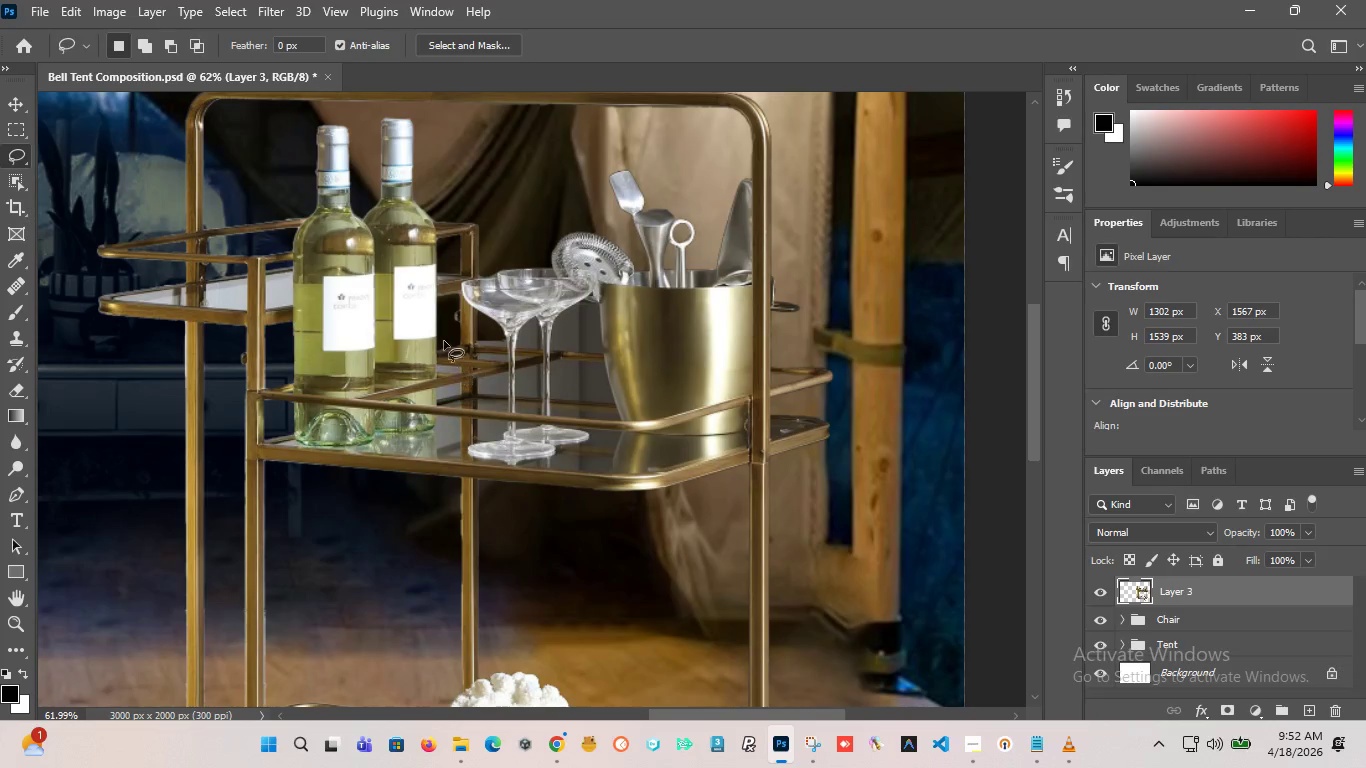 
scroll: coordinate [591, 256], scroll_direction: up, amount: 19.0
 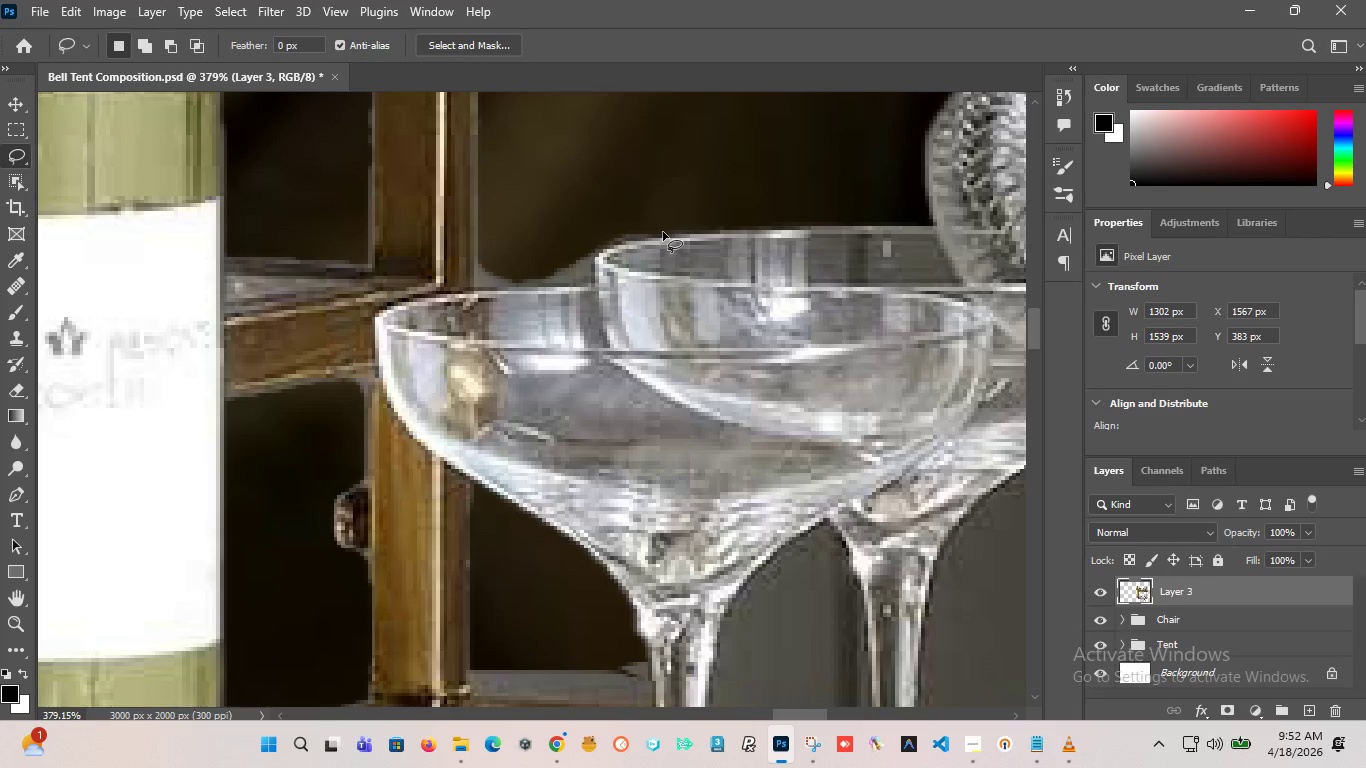 
left_click_drag(start_coordinate=[662, 232], to_coordinate=[481, 238])
 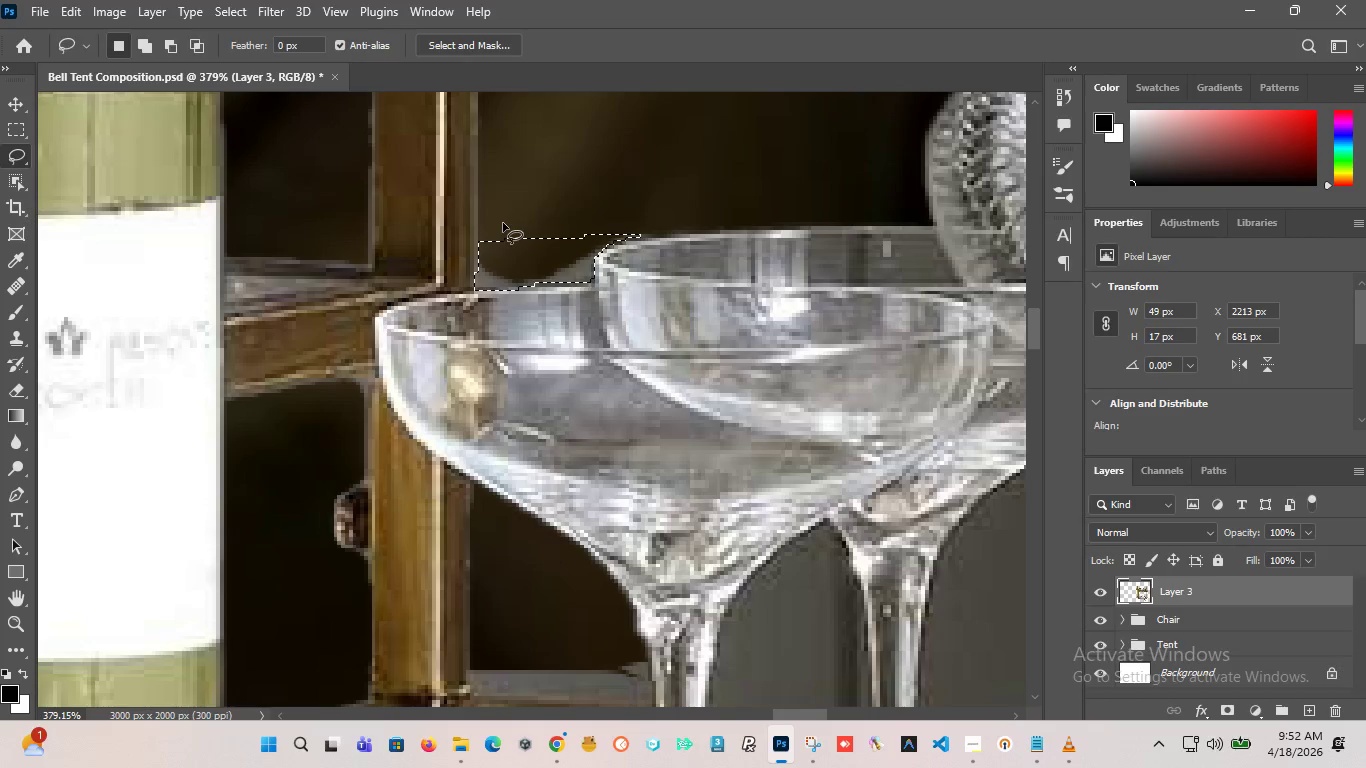 
key(Delete)
 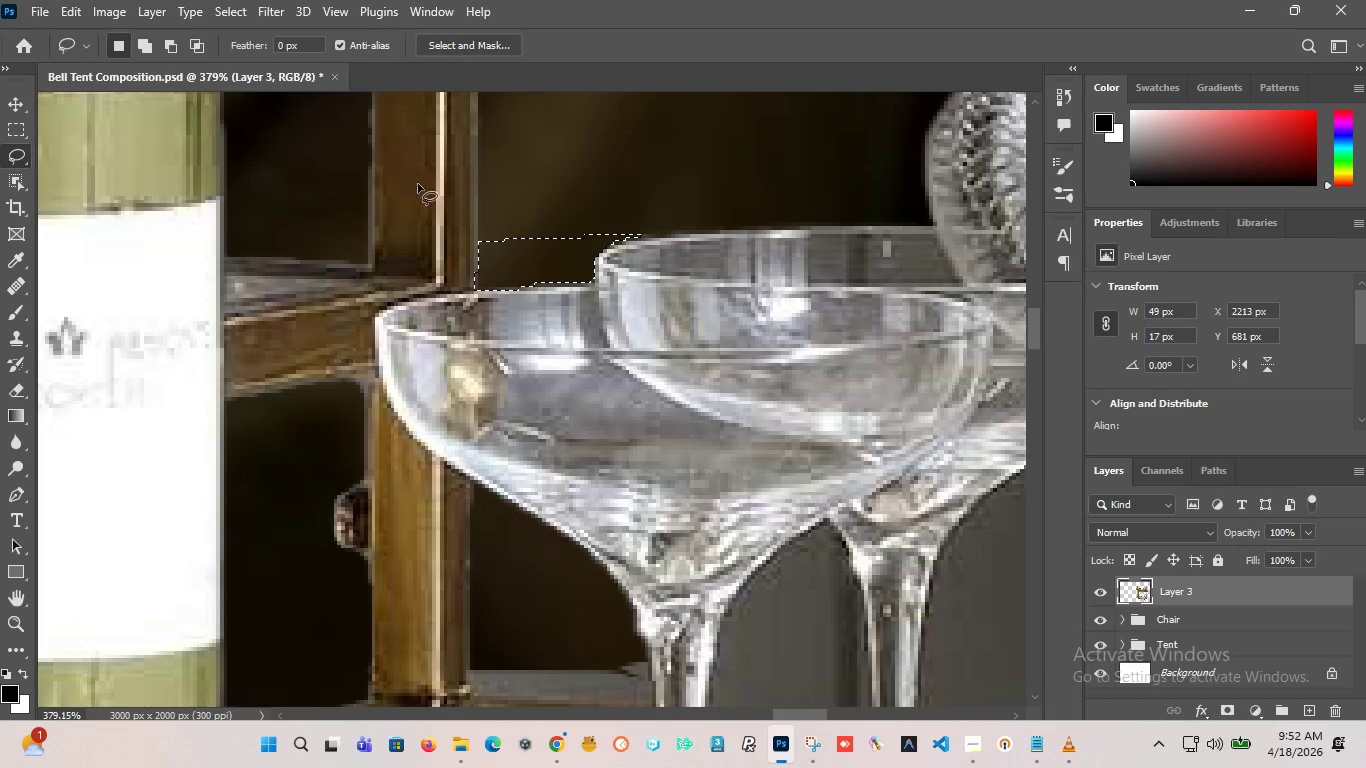 
left_click([423, 179])
 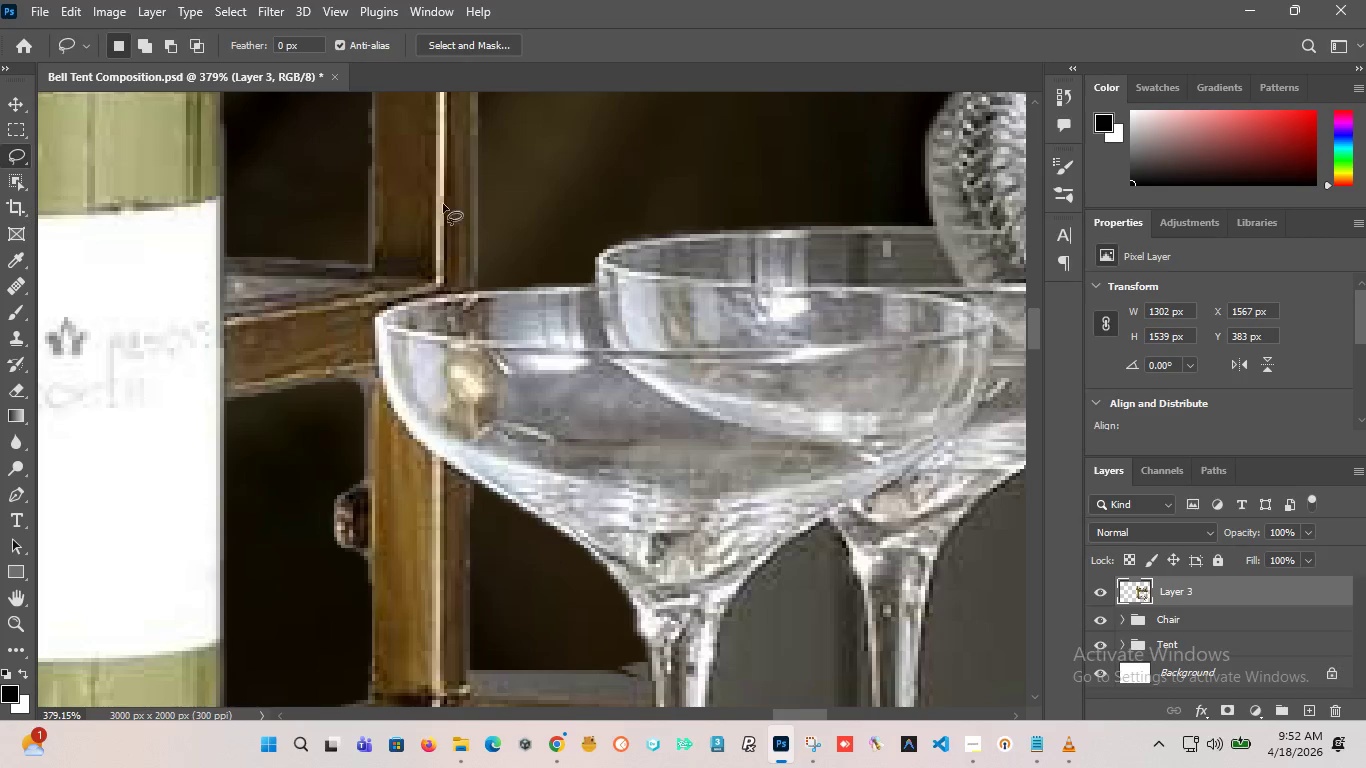 
hold_key(key=AltLeft, duration=14.77)
scroll: coordinate [474, 242], scroll_direction: down, amount: 14.0
 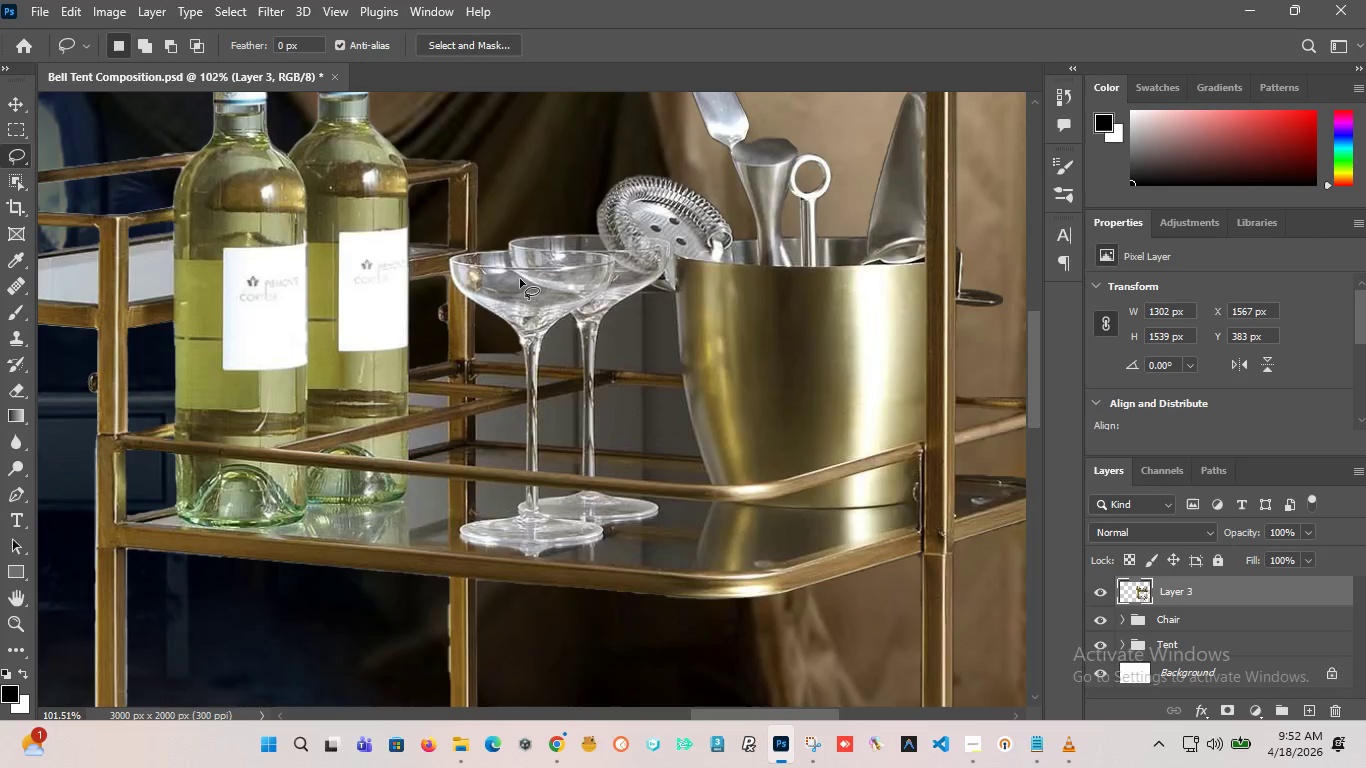 
scroll: coordinate [521, 309], scroll_direction: none, amount: 0.0
 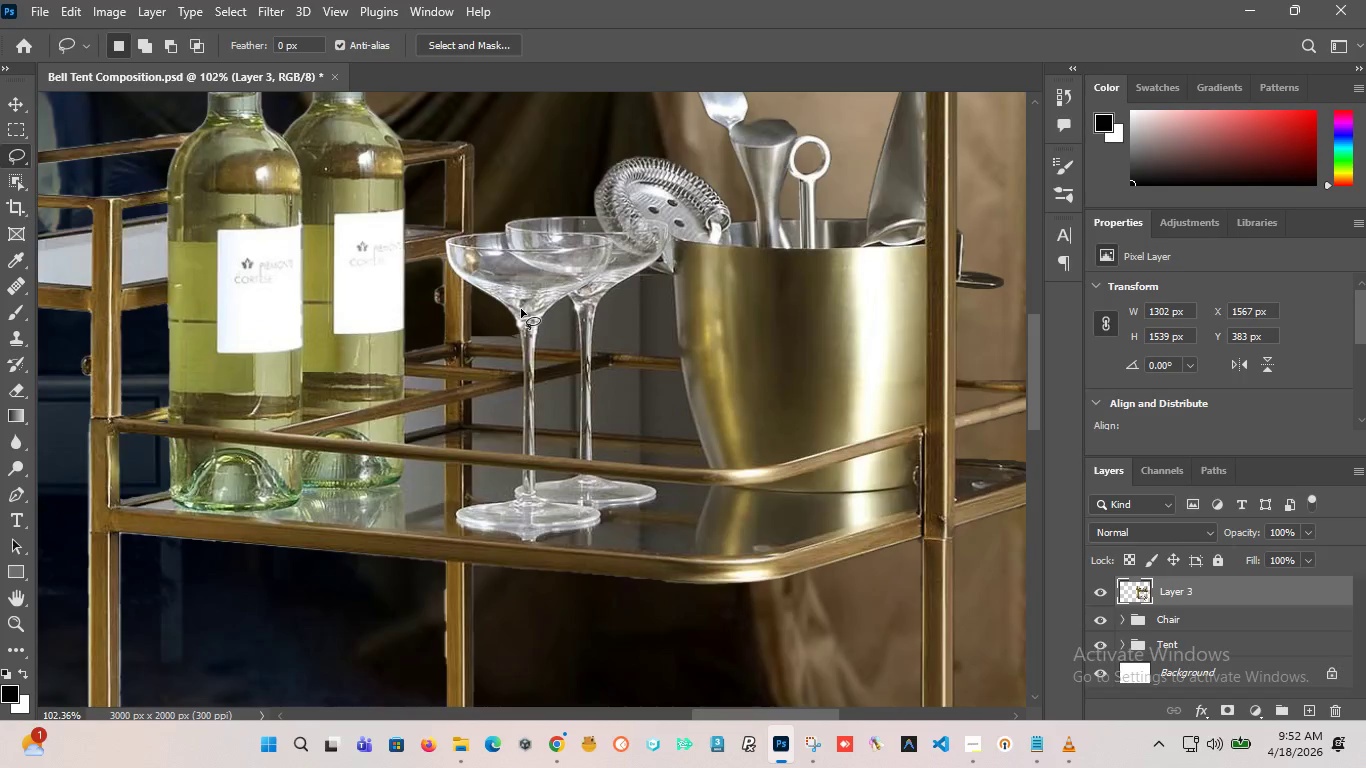 
scroll: coordinate [521, 309], scroll_direction: down, amount: 12.0
 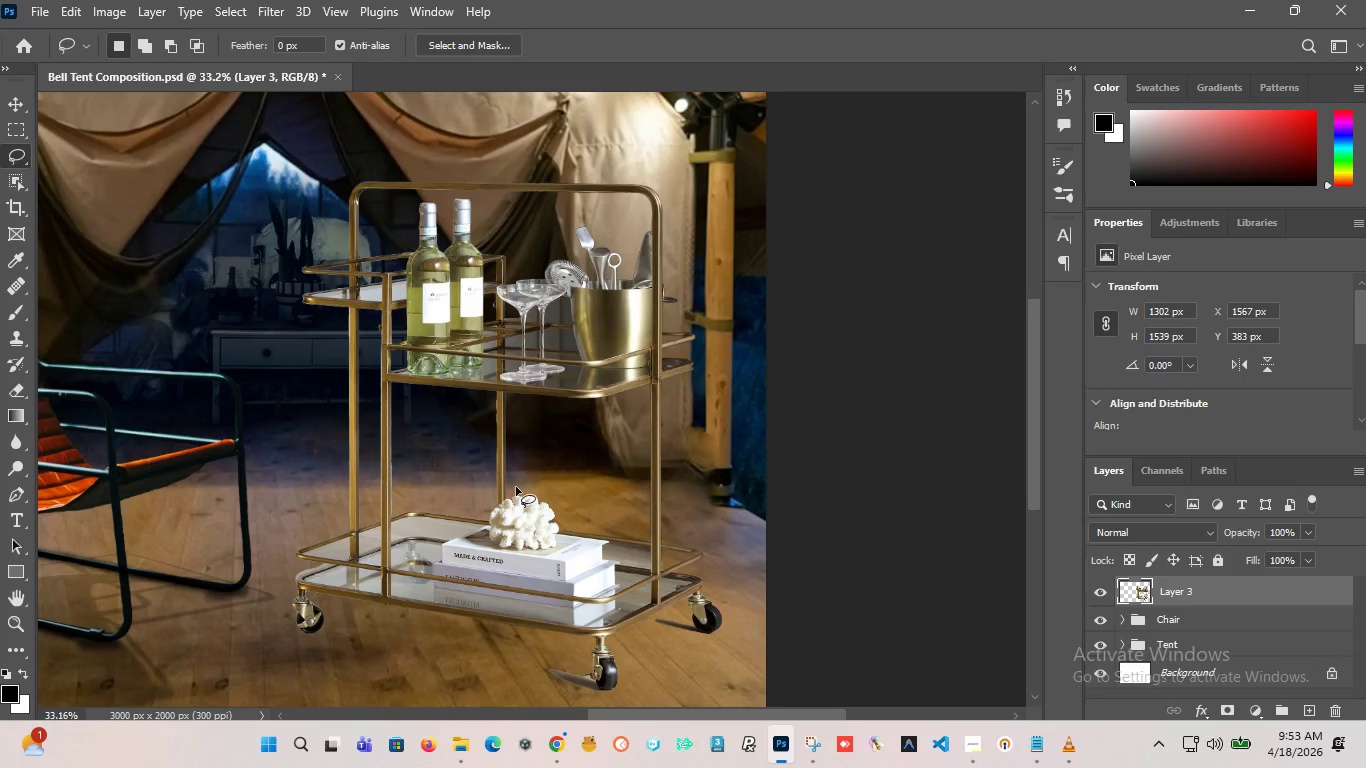 
scroll: coordinate [425, 607], scroll_direction: up, amount: 13.0
 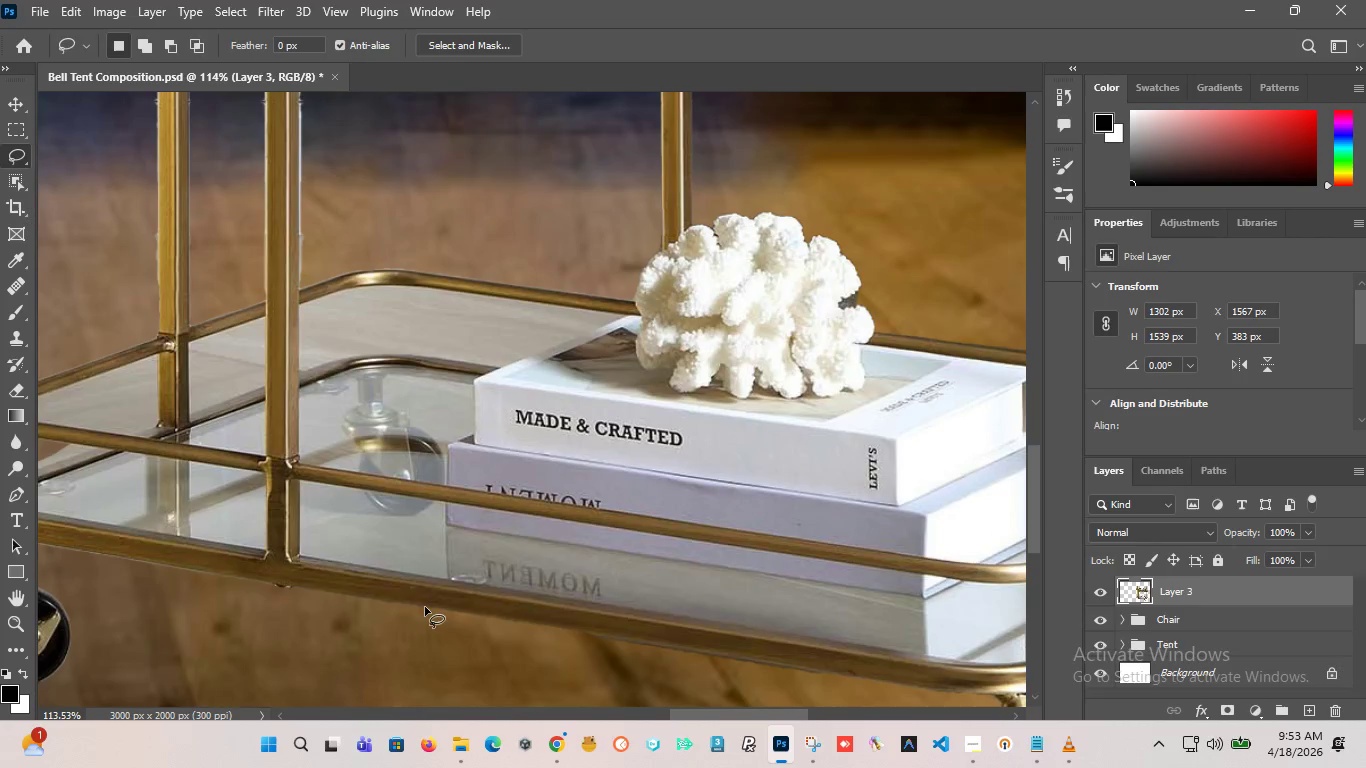 
scroll: coordinate [425, 601], scroll_direction: down, amount: 13.0
 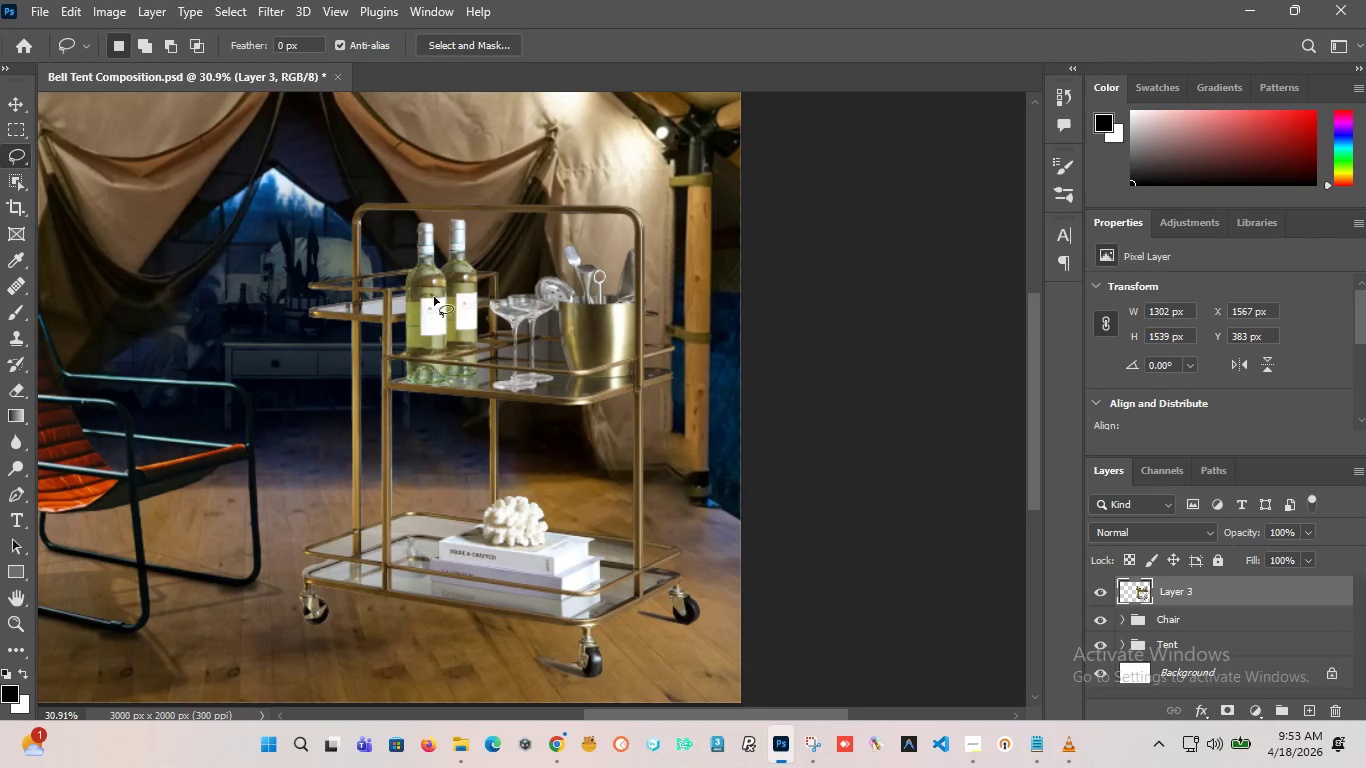 
scroll: coordinate [536, 155], scroll_direction: up, amount: 23.0
 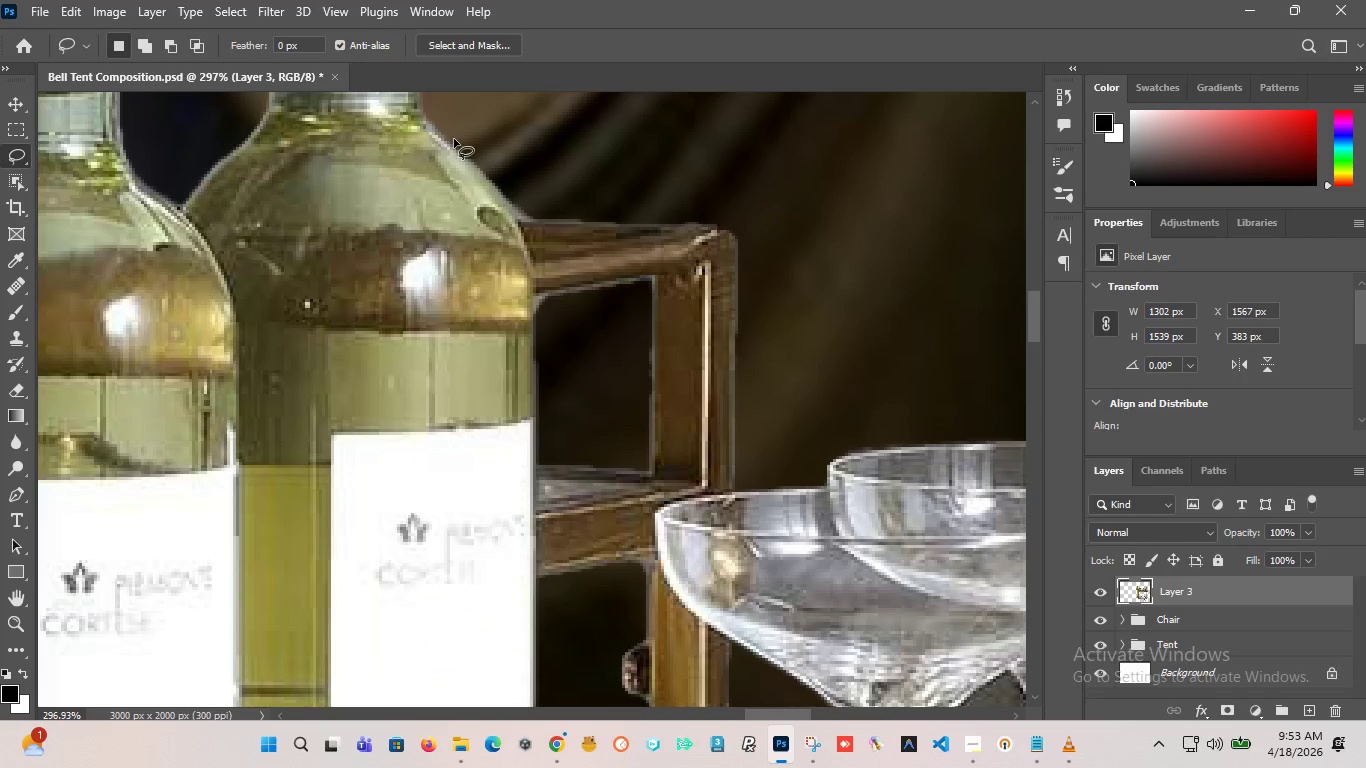 
left_click_drag(start_coordinate=[454, 139], to_coordinate=[628, 215])
 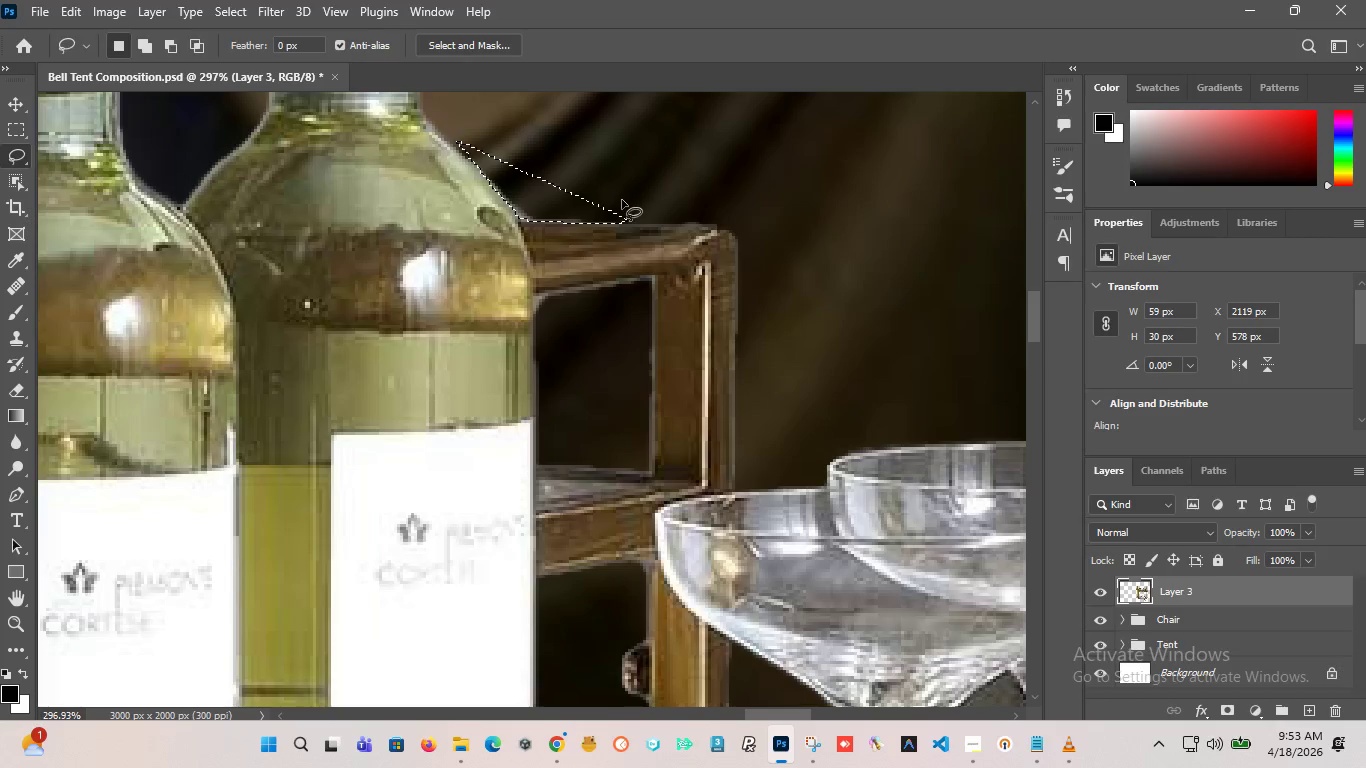 
key(Delete)
 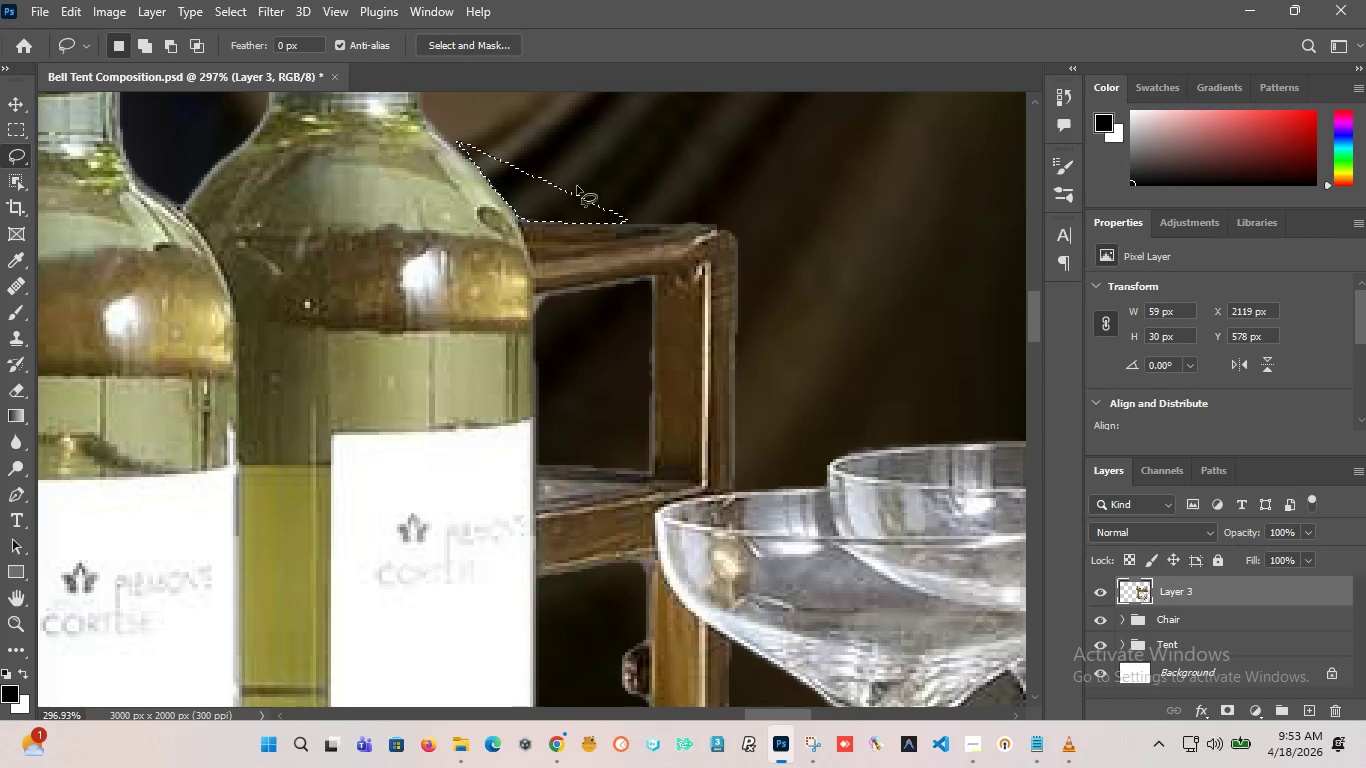 
hold_key(key=AltLeft, duration=2.72)
scroll: coordinate [459, 237], scroll_direction: down, amount: 20.0
 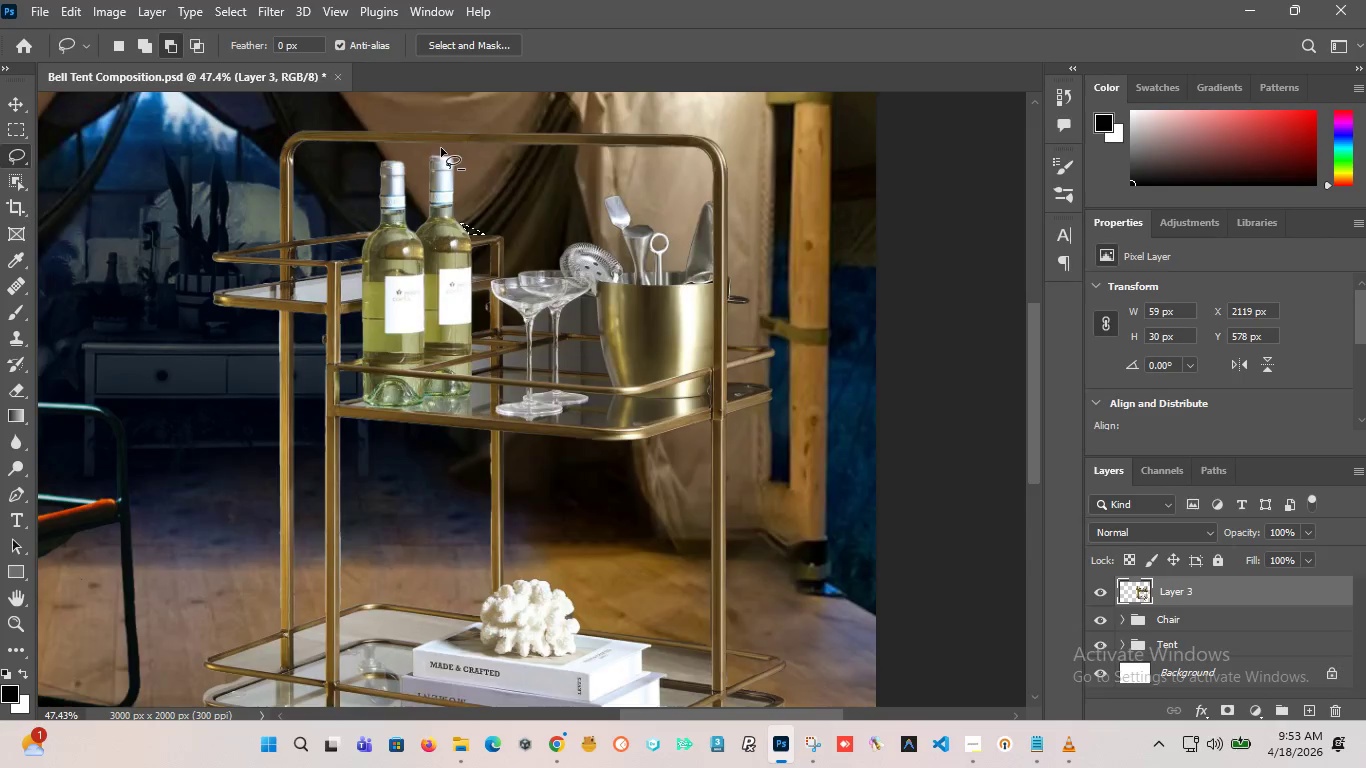 
scroll: coordinate [426, 171], scroll_direction: up, amount: 24.0
 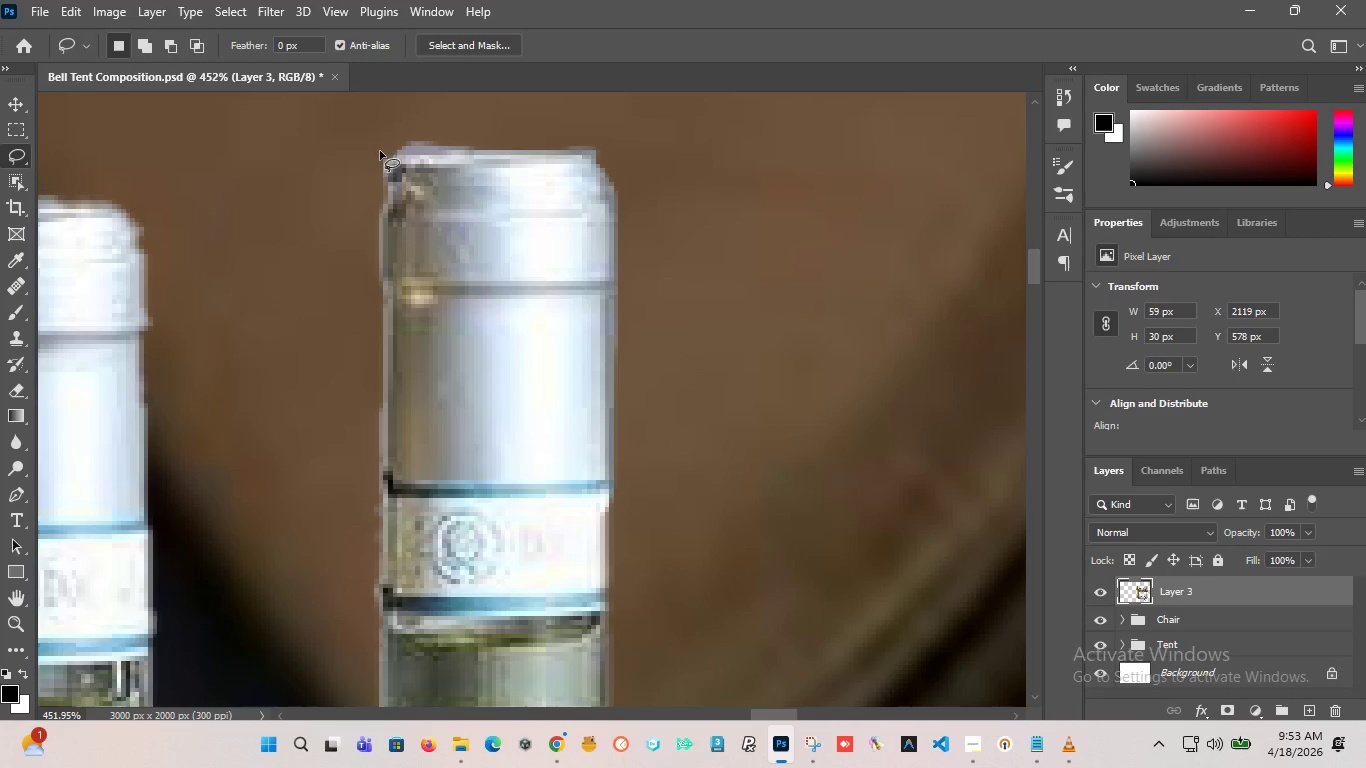 
left_click_drag(start_coordinate=[379, 154], to_coordinate=[470, 158])
 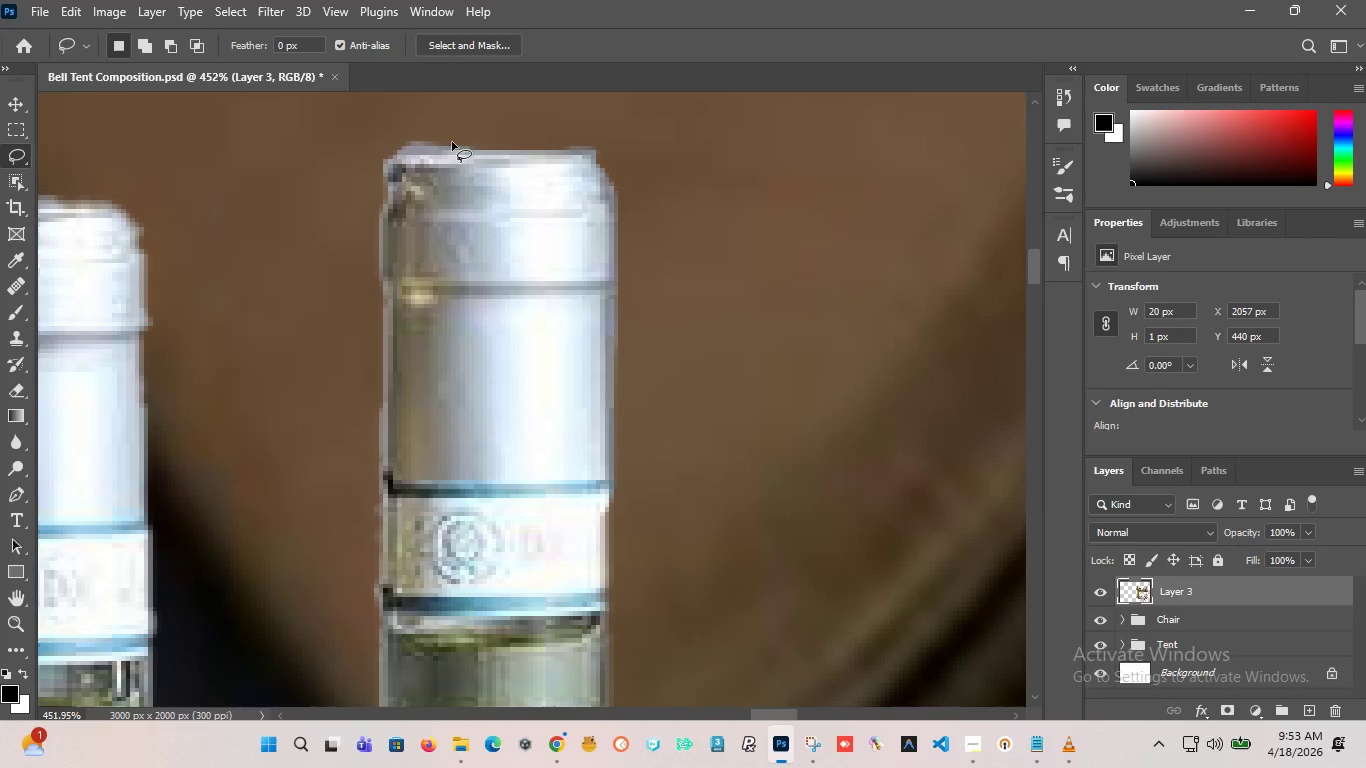 
left_click([452, 142])
 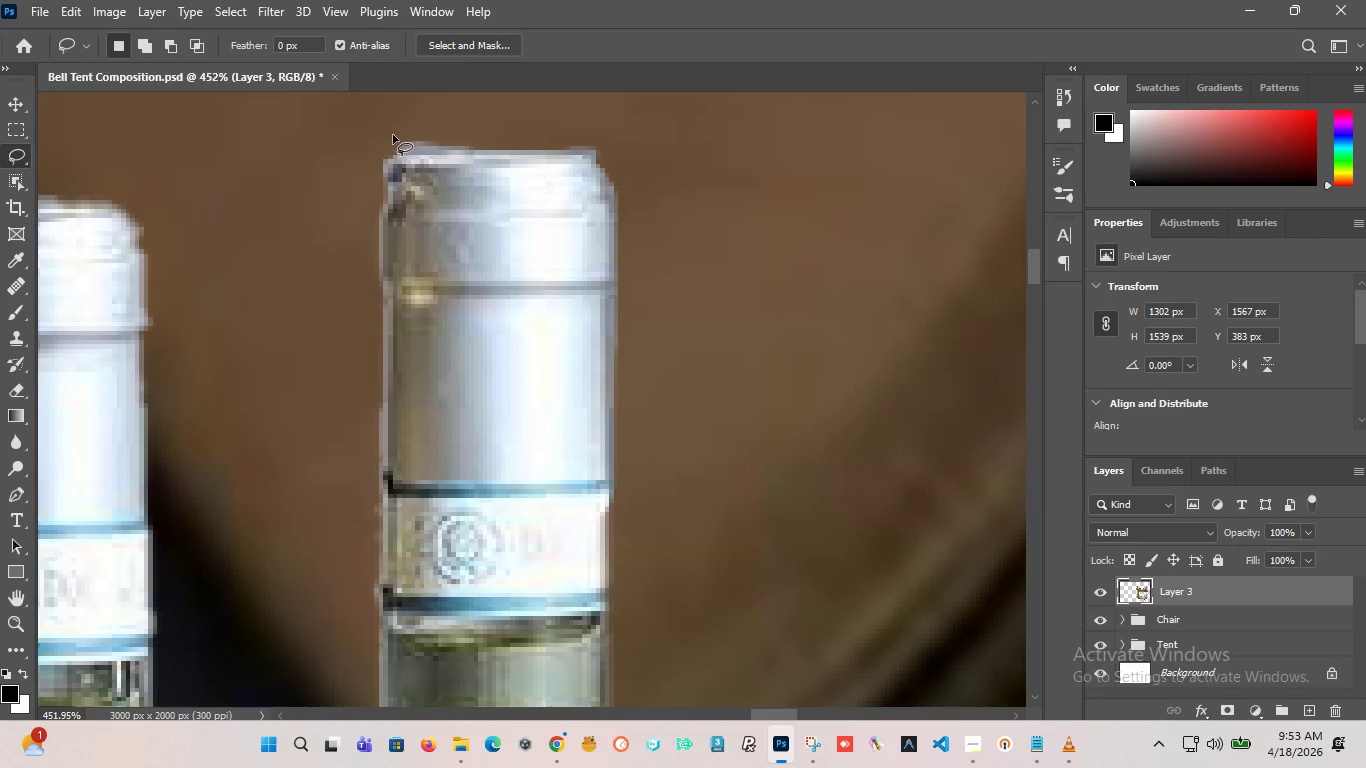 
left_click_drag(start_coordinate=[396, 134], to_coordinate=[490, 140])
 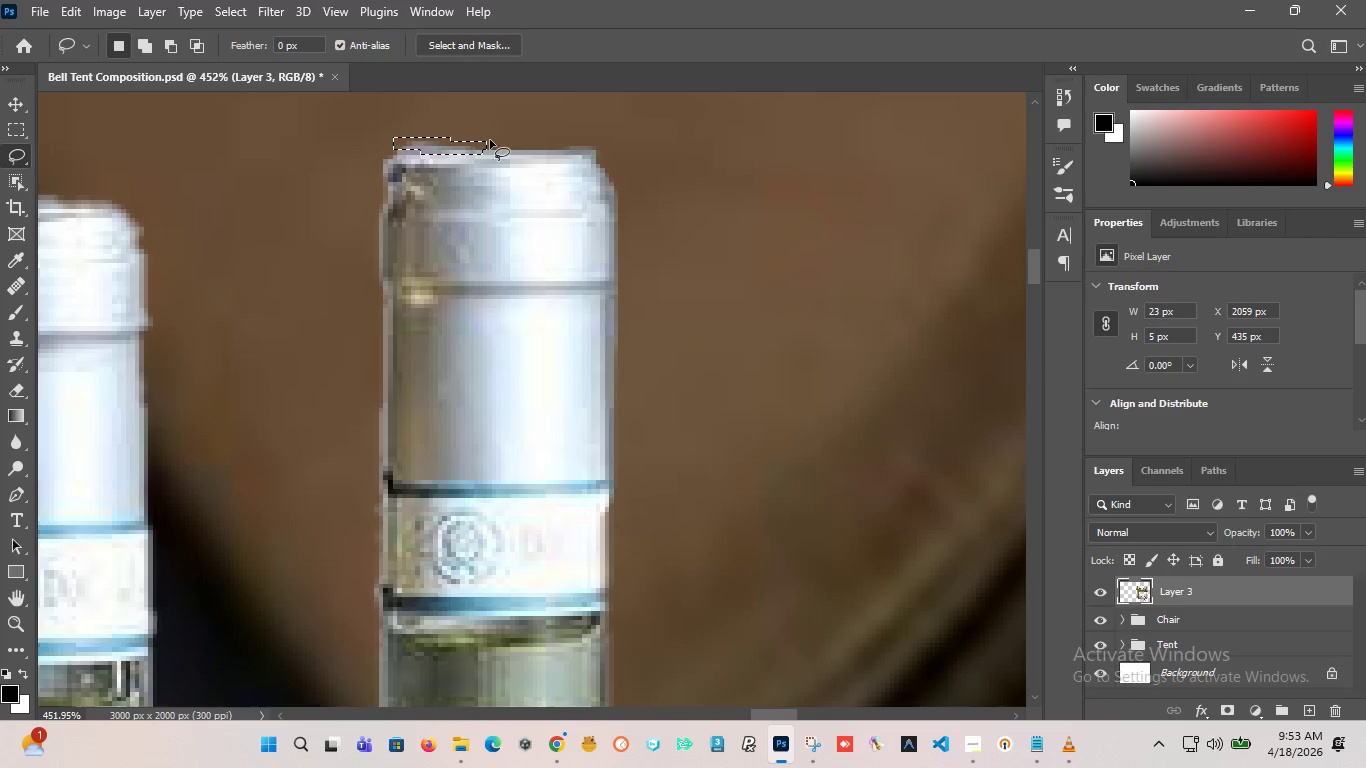 
key(Delete)
 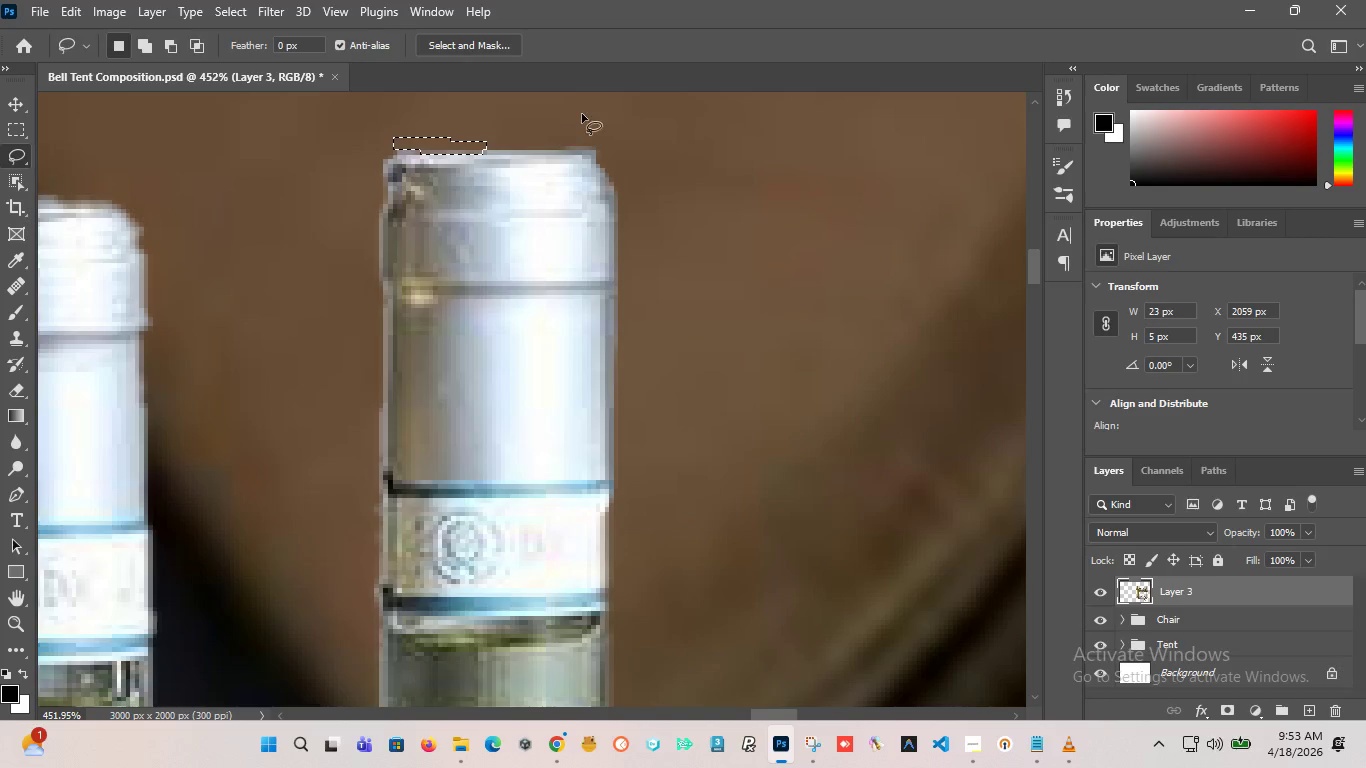 
left_click([594, 103])
 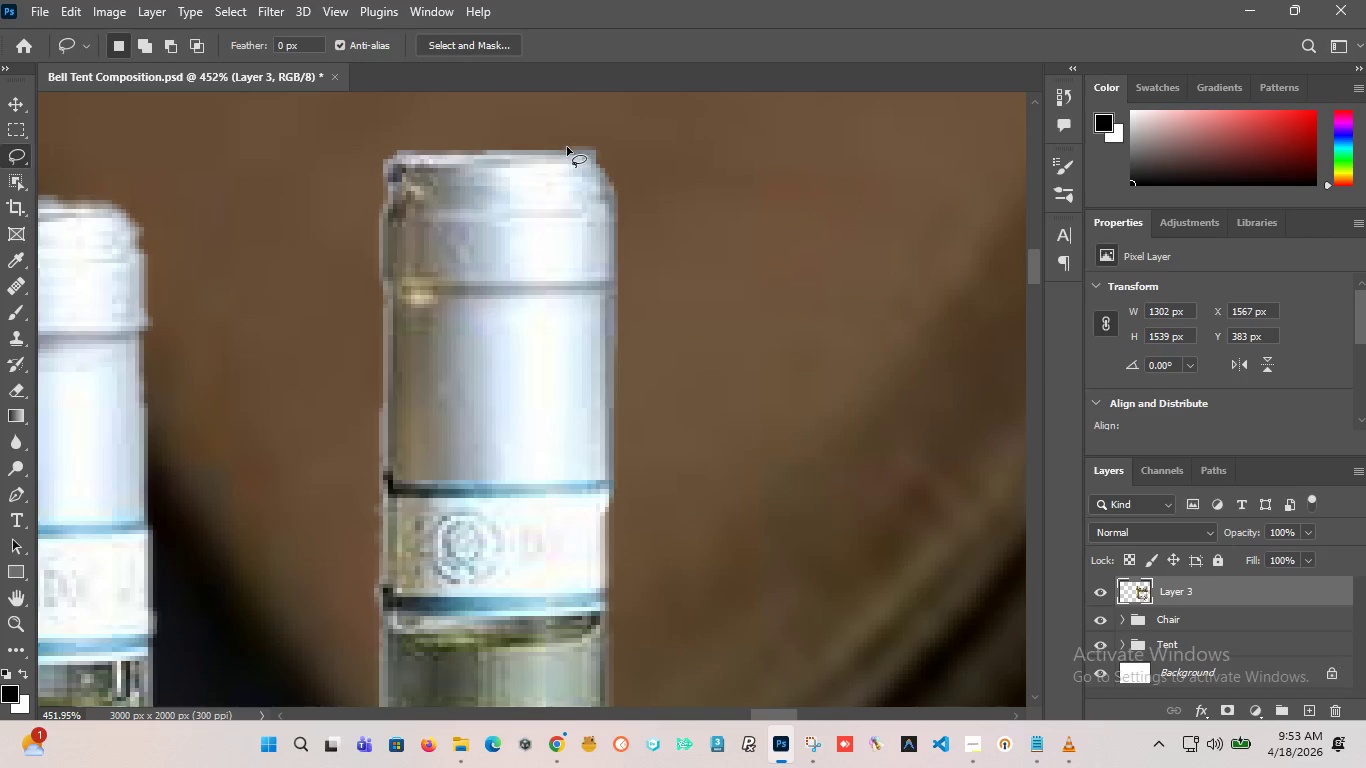 
left_click_drag(start_coordinate=[567, 147], to_coordinate=[549, 123])
 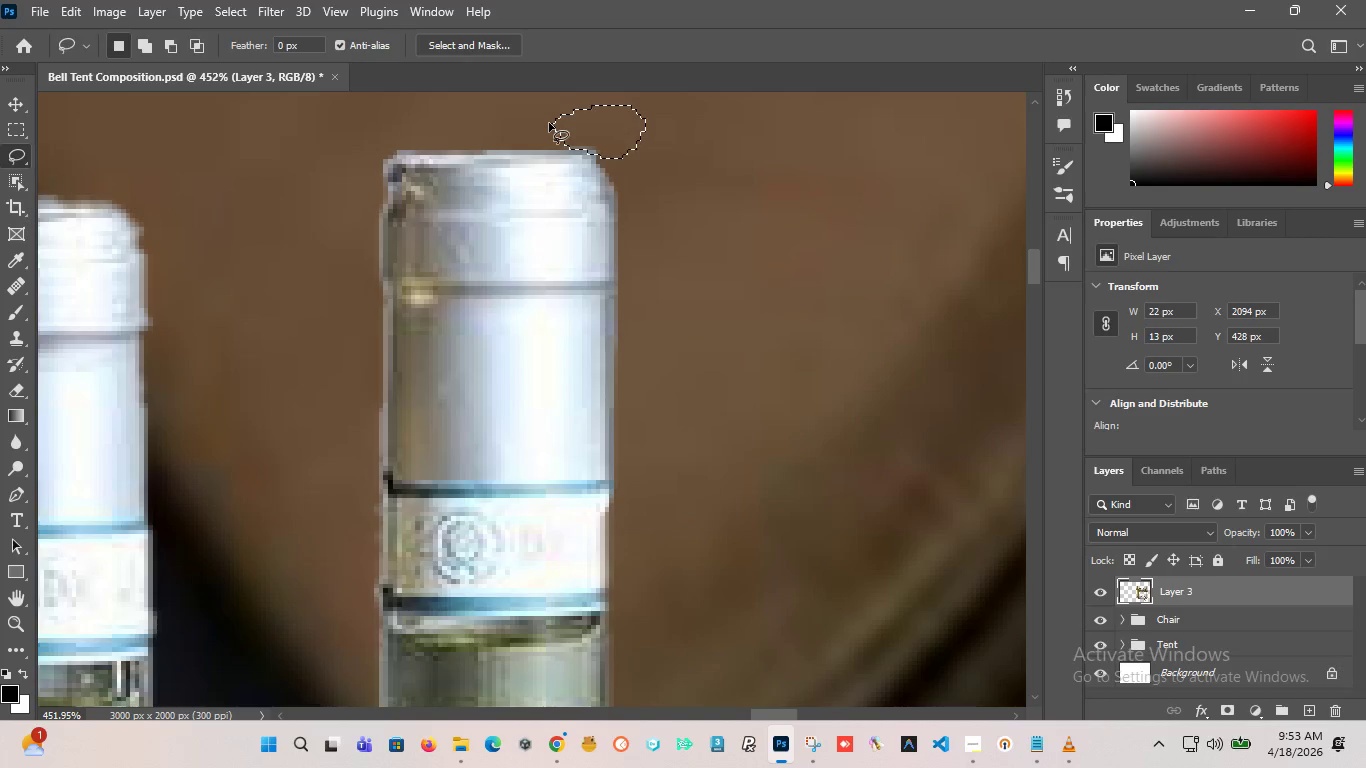 
key(Delete)
 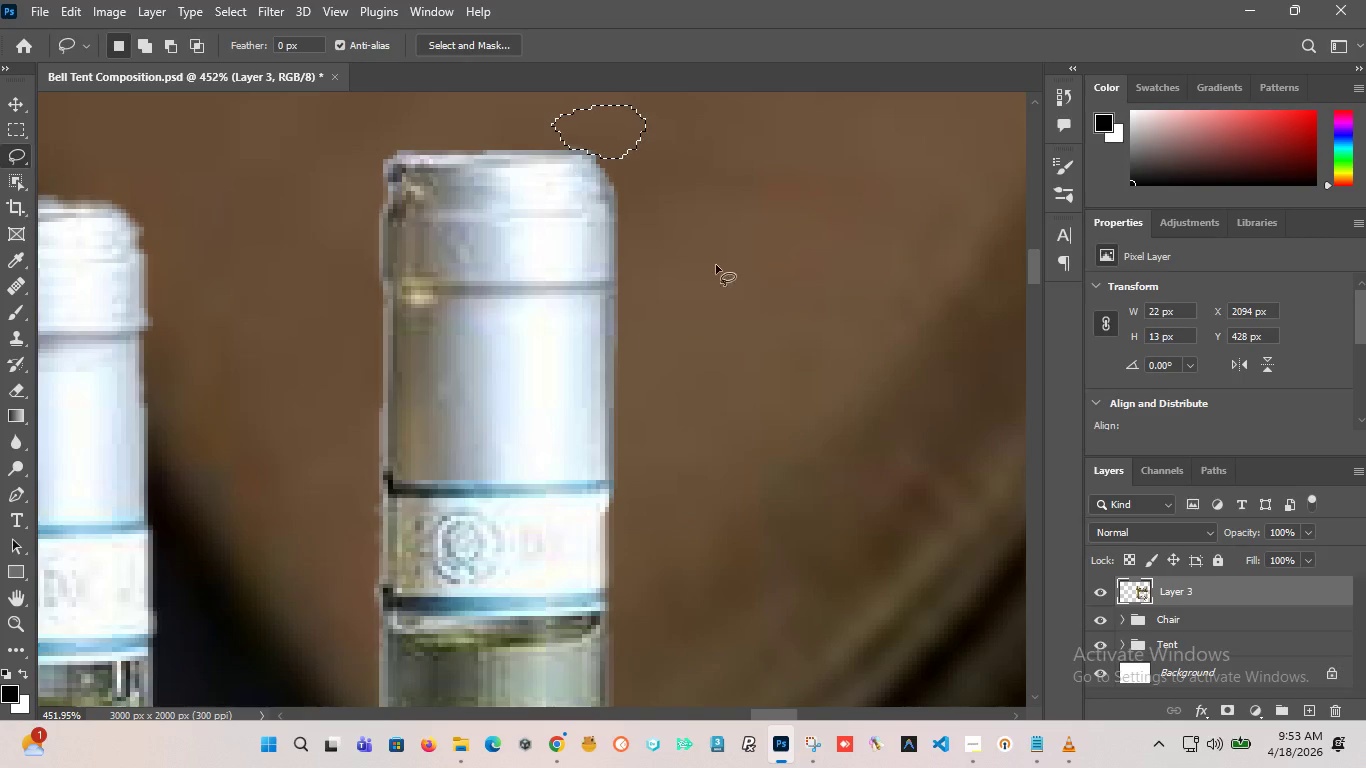 
left_click([837, 292])
 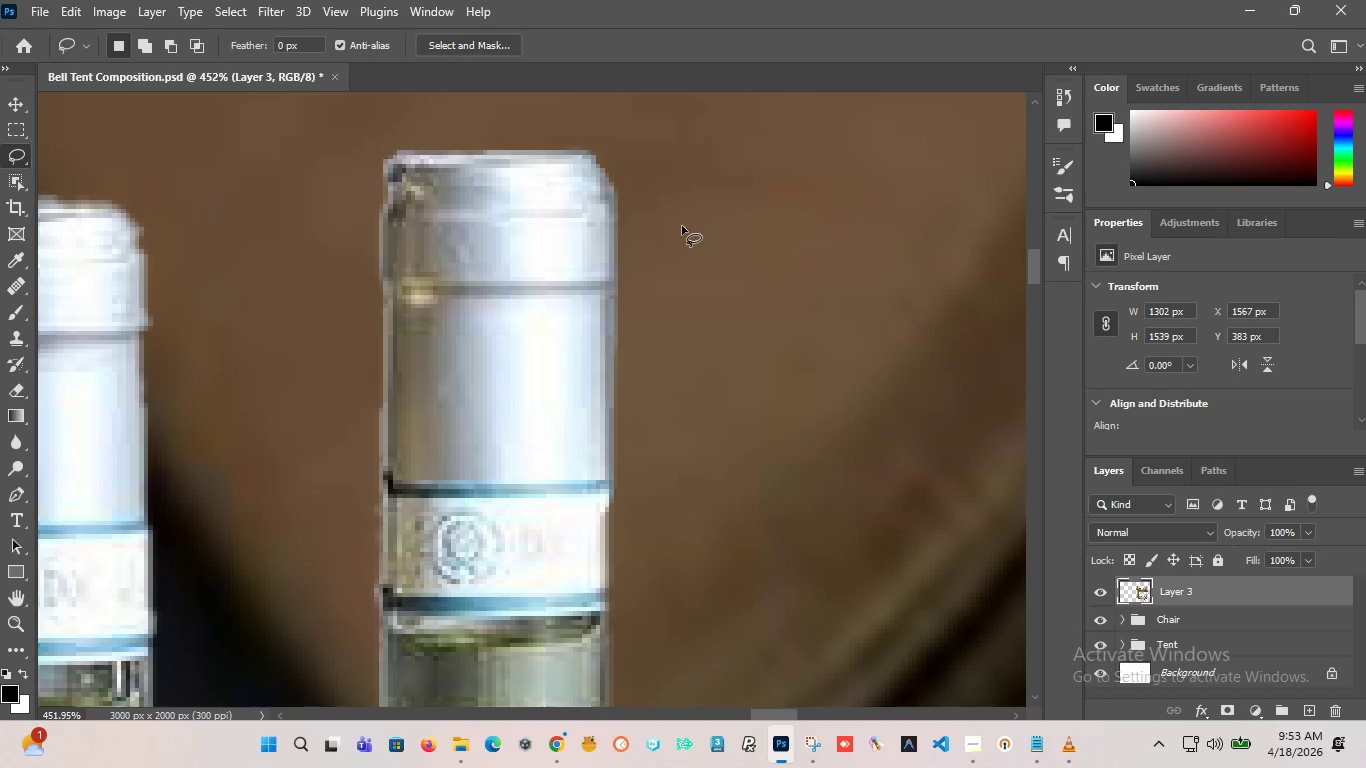 
hold_key(key=AltLeft, duration=9.73)
scroll: coordinate [360, 245], scroll_direction: down, amount: 7.0
 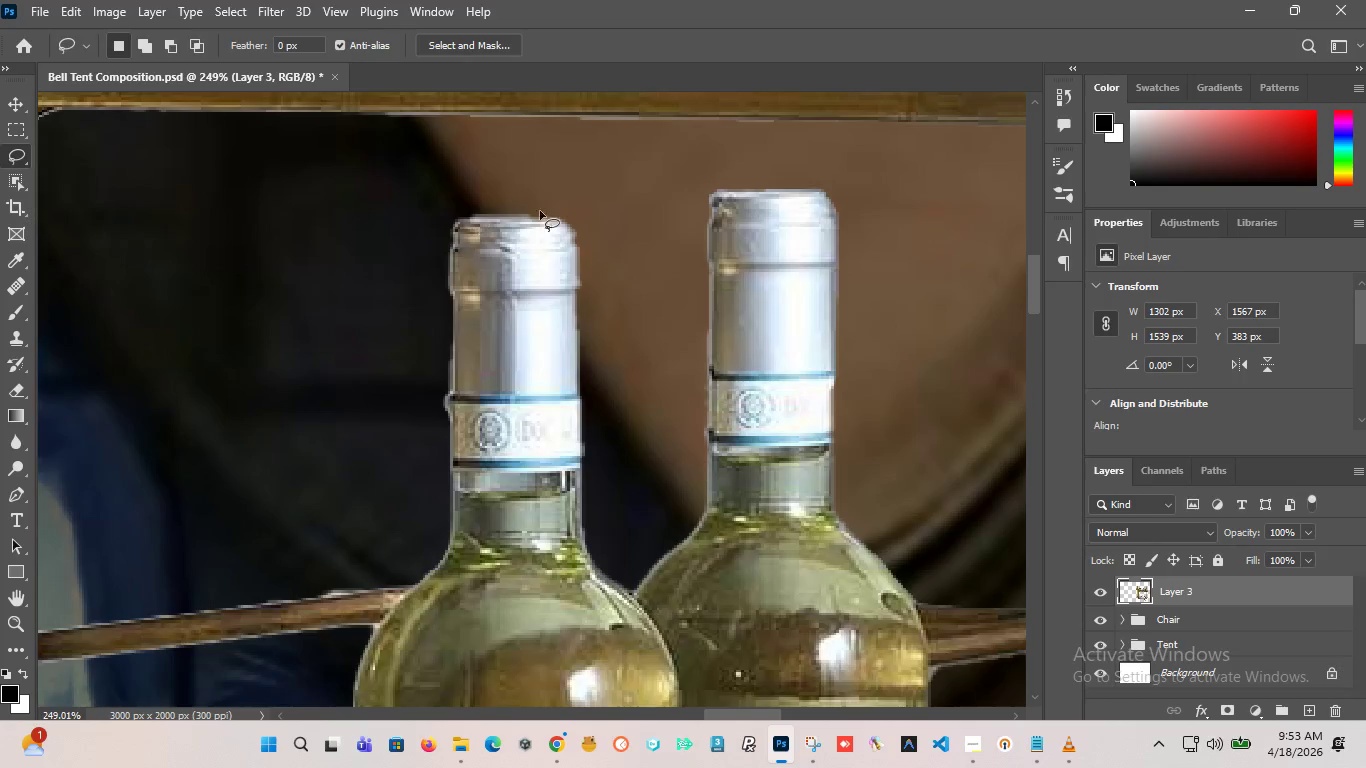 
scroll: coordinate [387, 296], scroll_direction: up, amount: 2.0
 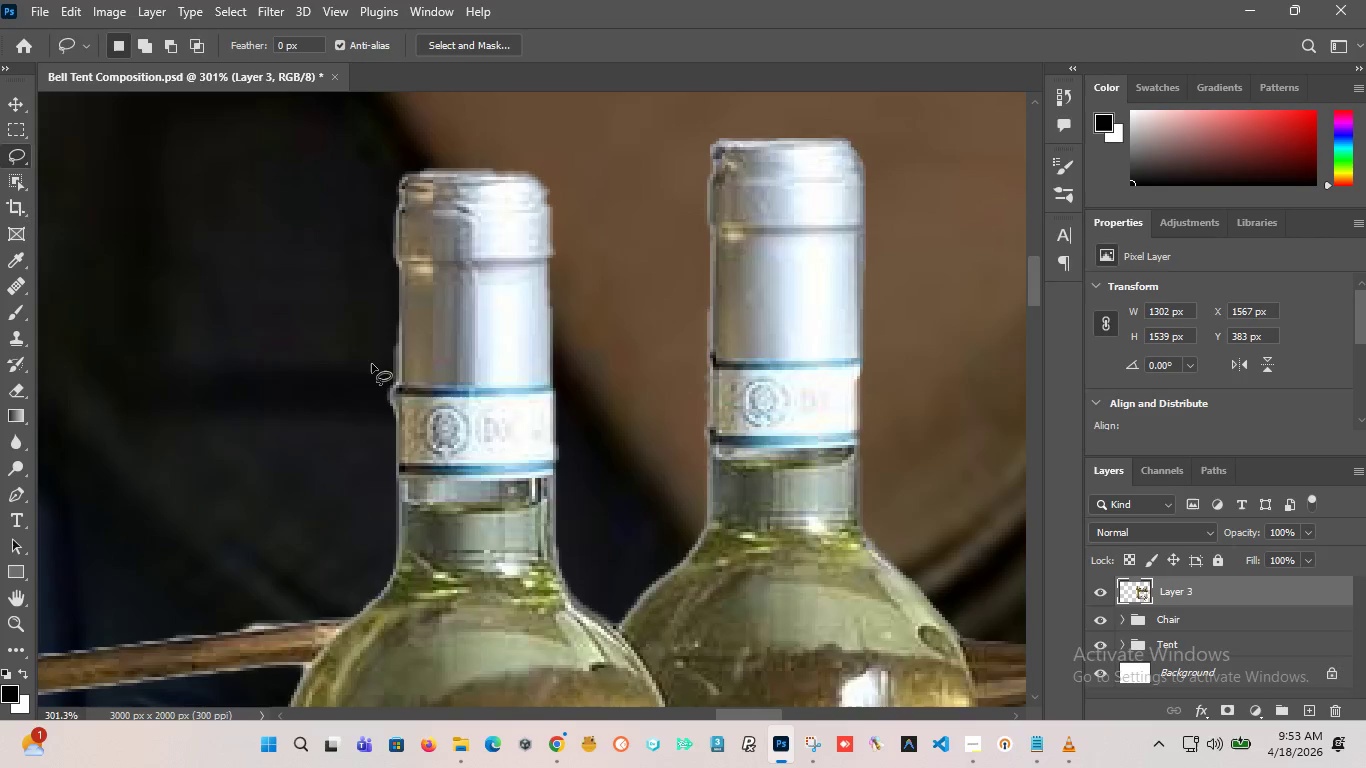 
scroll: coordinate [372, 358], scroll_direction: down, amount: 22.0
 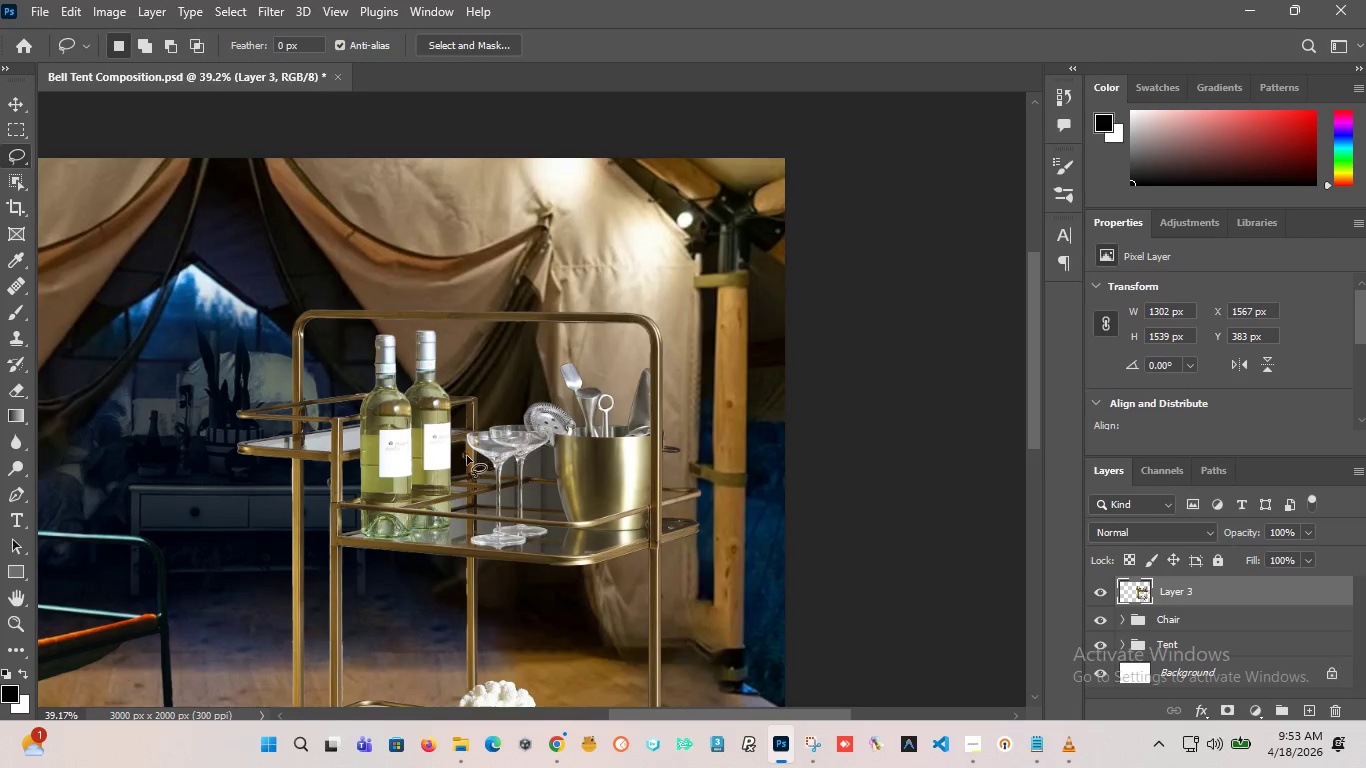 
scroll: coordinate [466, 456], scroll_direction: up, amount: 15.0
 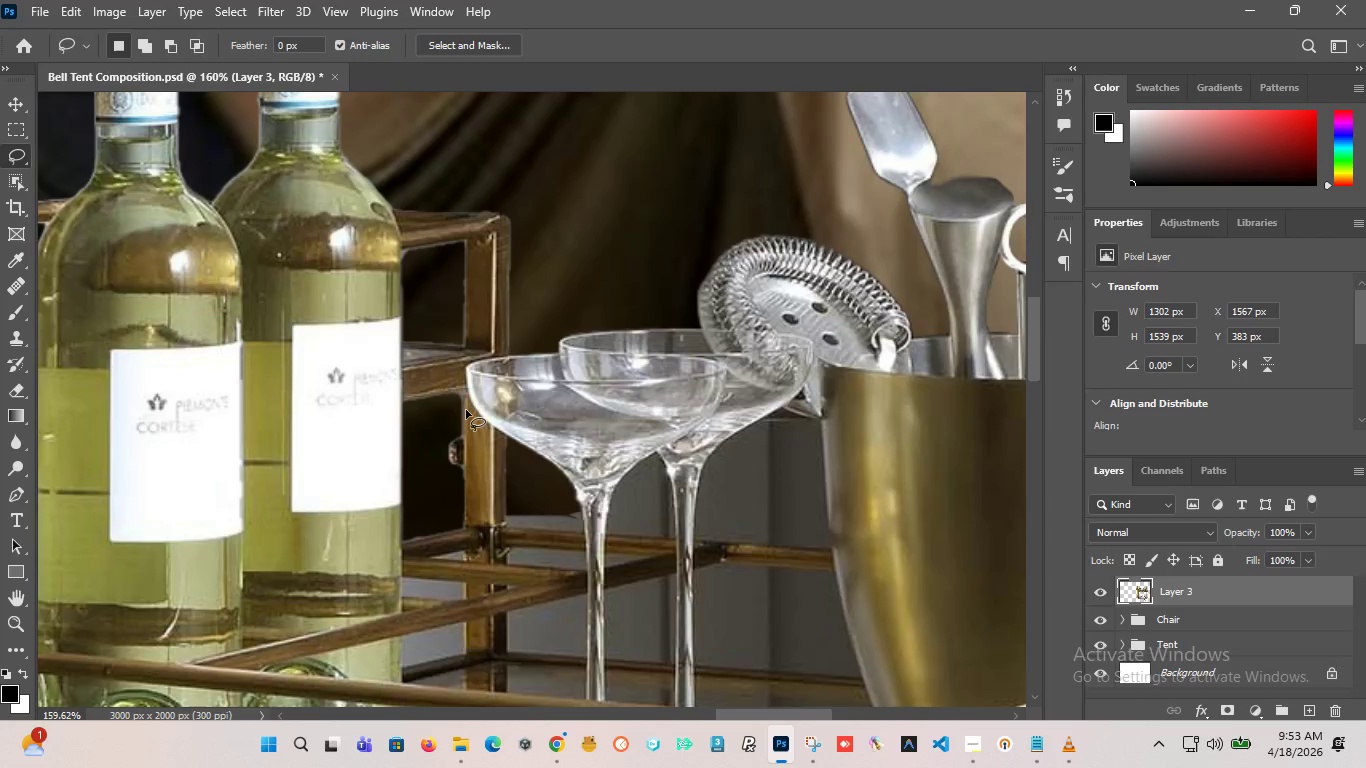 
scroll: coordinate [466, 410], scroll_direction: down, amount: 7.0
 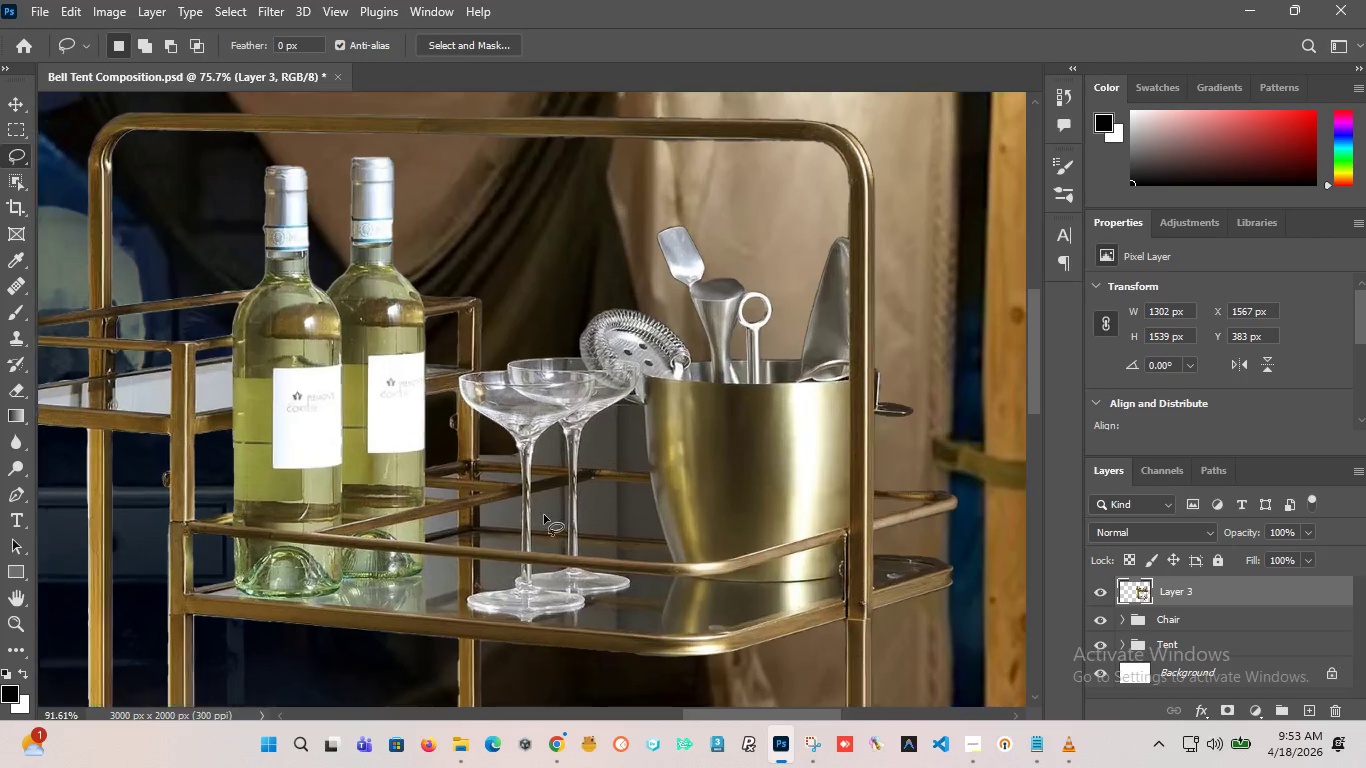 
scroll: coordinate [324, 430], scroll_direction: up, amount: 17.0
 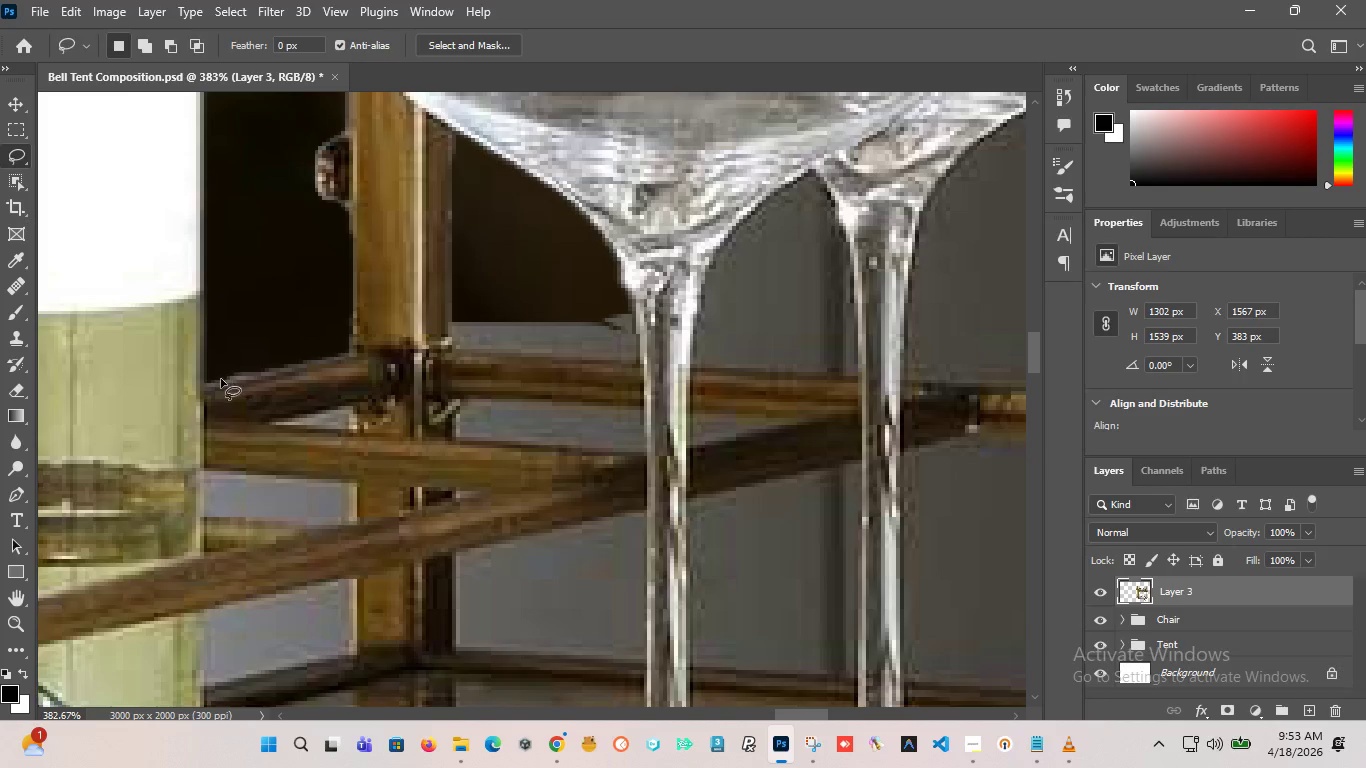 
left_click_drag(start_coordinate=[217, 381], to_coordinate=[278, 360])
 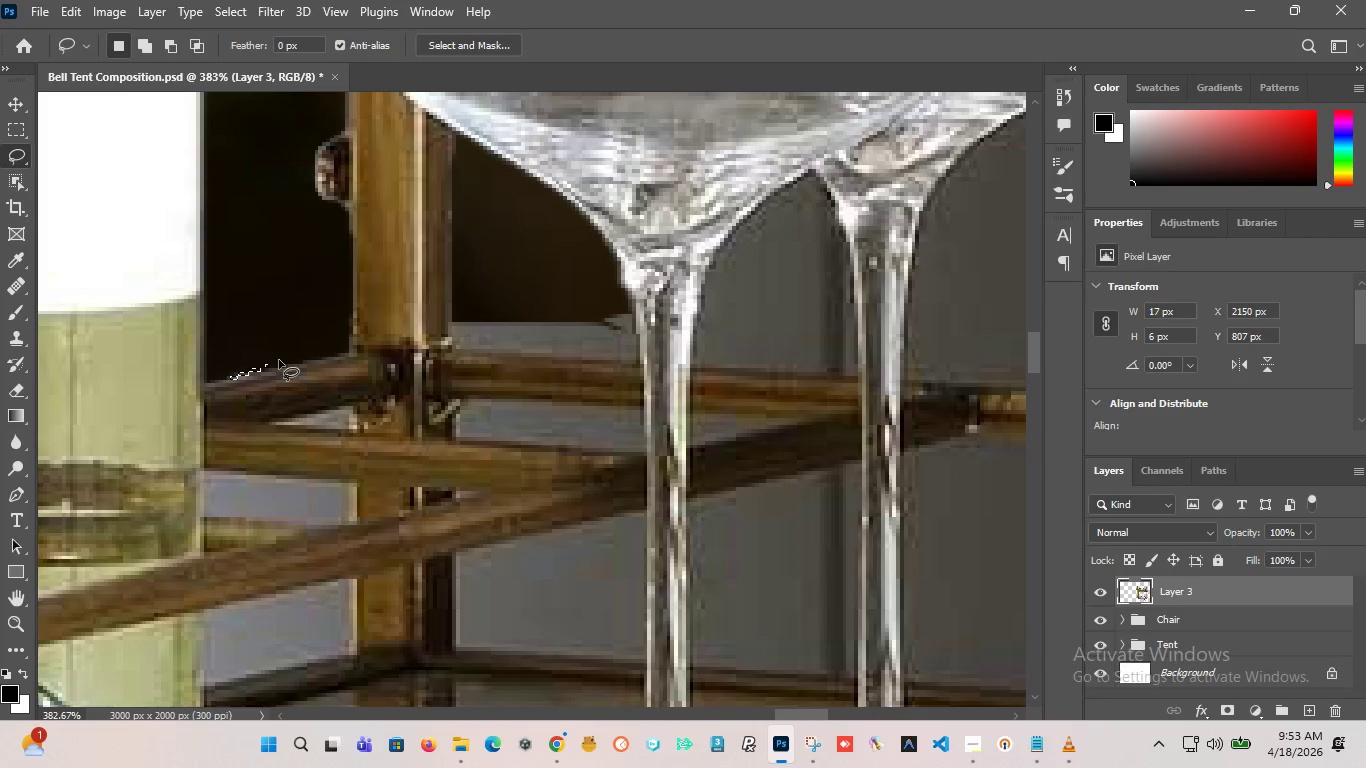 
key(Delete)
 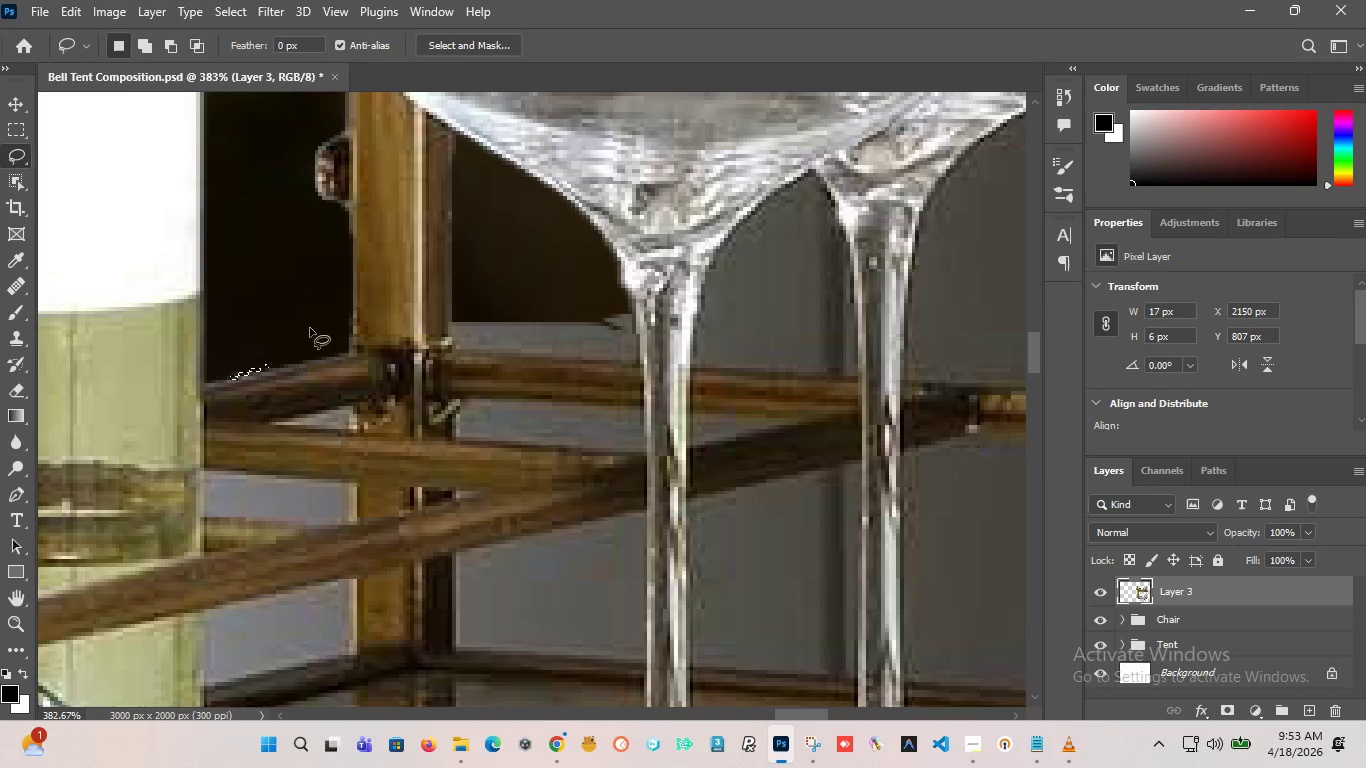 
left_click([198, 343])
 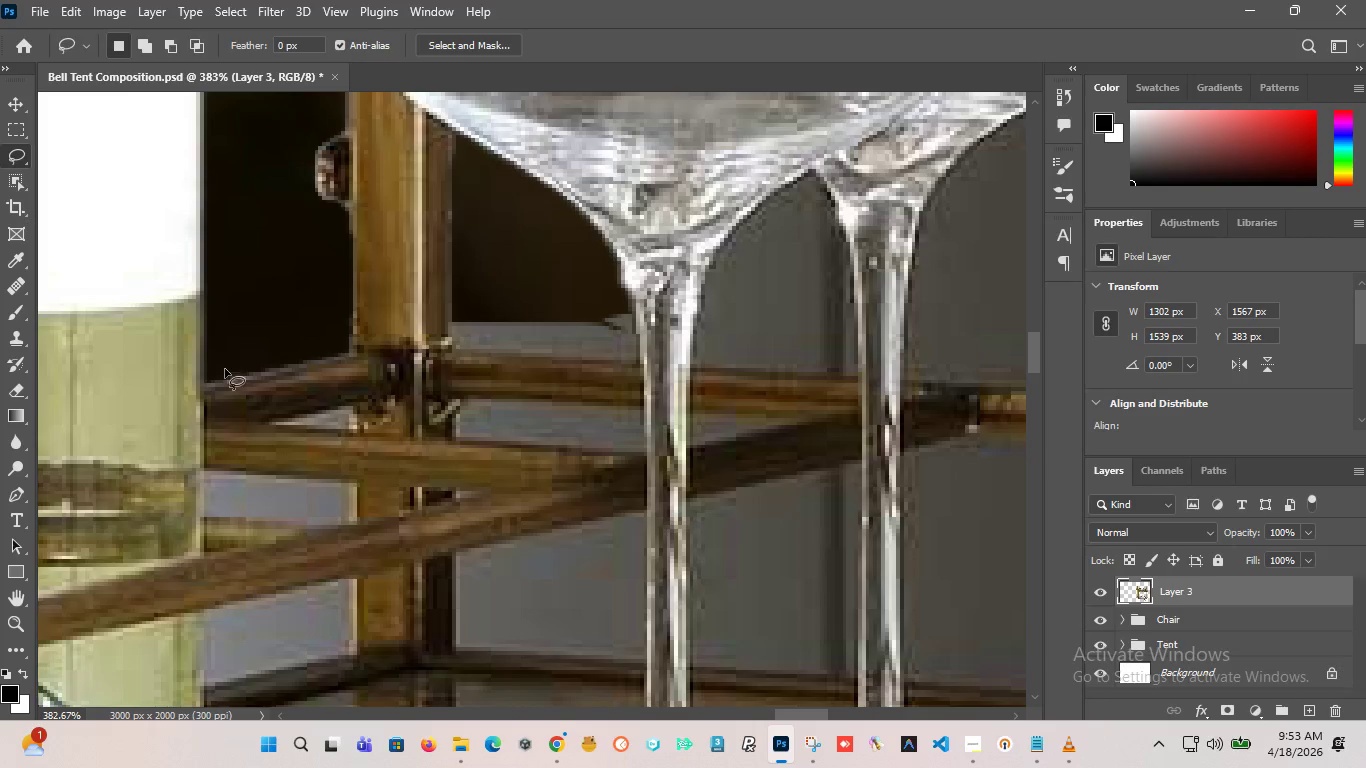 
hold_key(key=AltLeft, duration=0.84)
 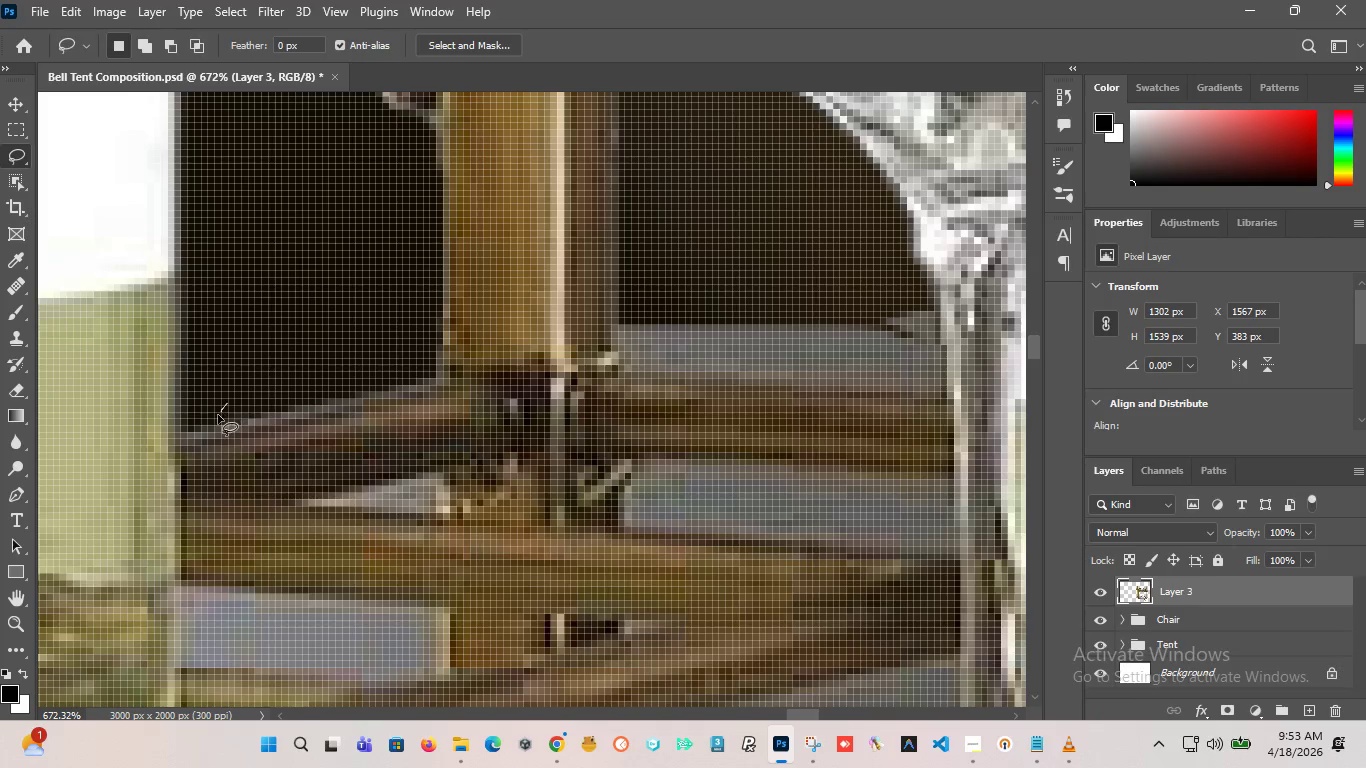 
scroll: coordinate [233, 467], scroll_direction: up, amount: 10.0
 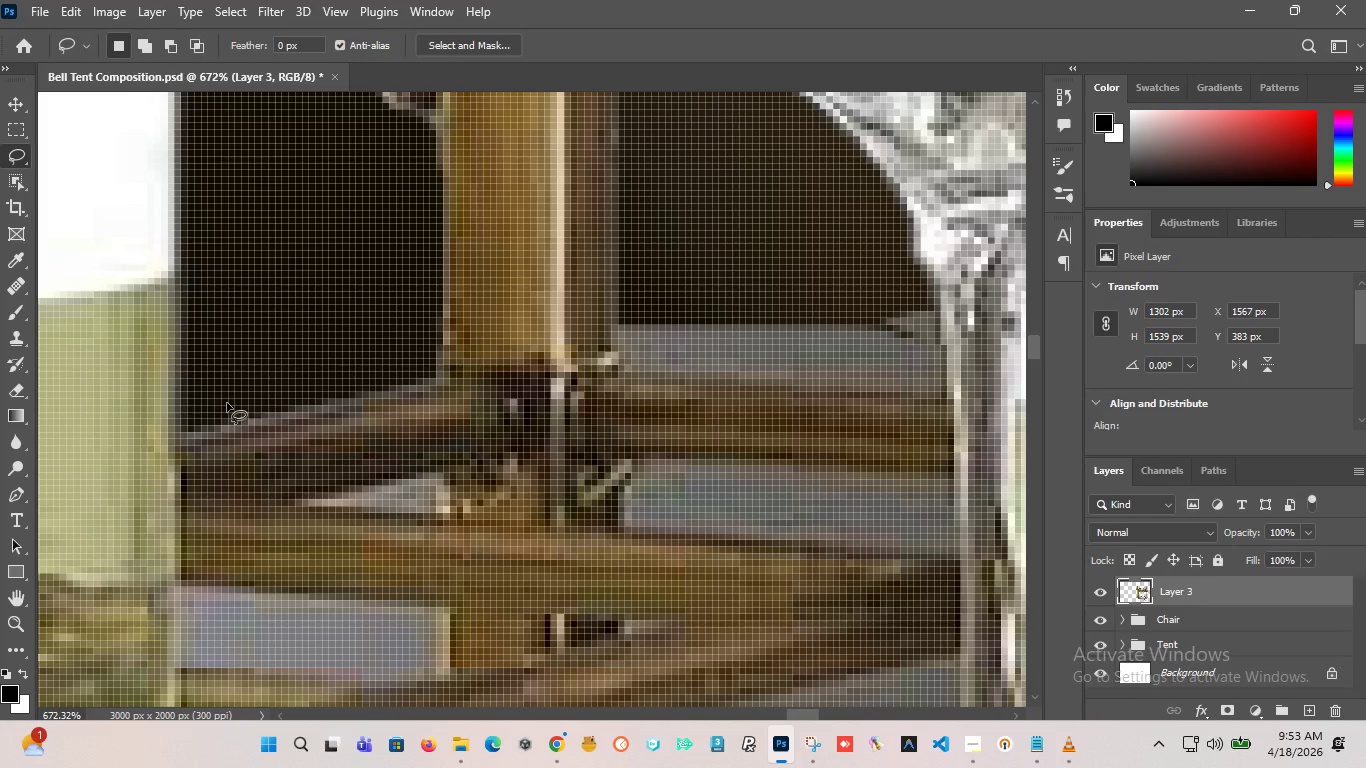 
left_click_drag(start_coordinate=[227, 403], to_coordinate=[252, 404])
 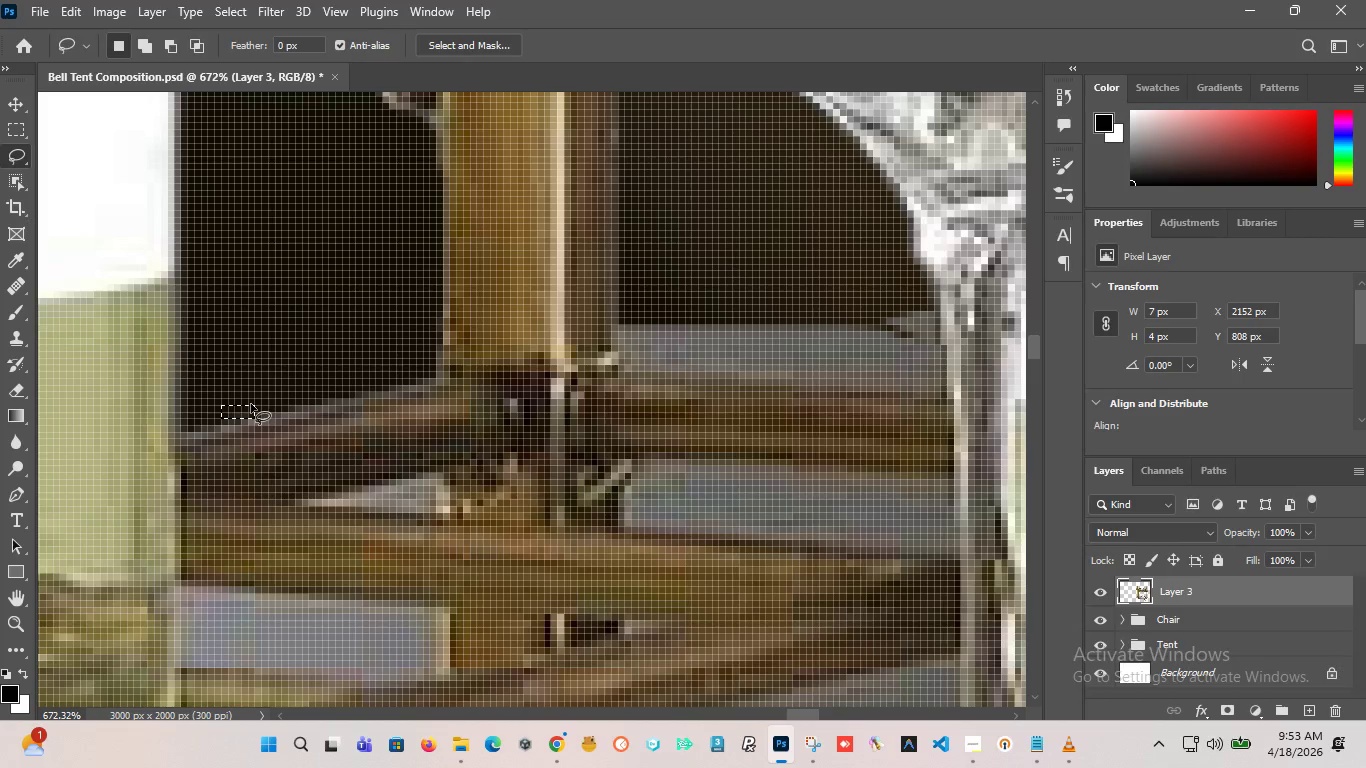 
key(Delete)
 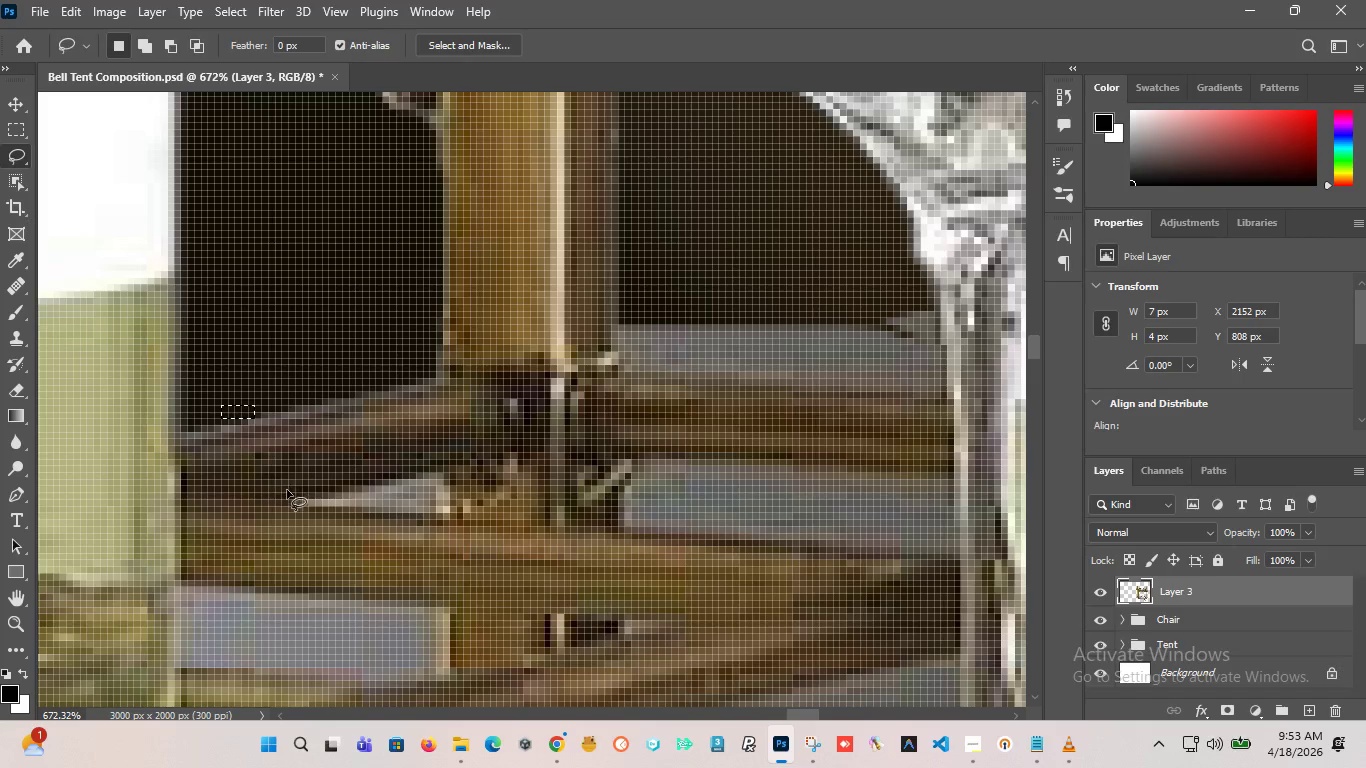 
left_click([285, 451])
 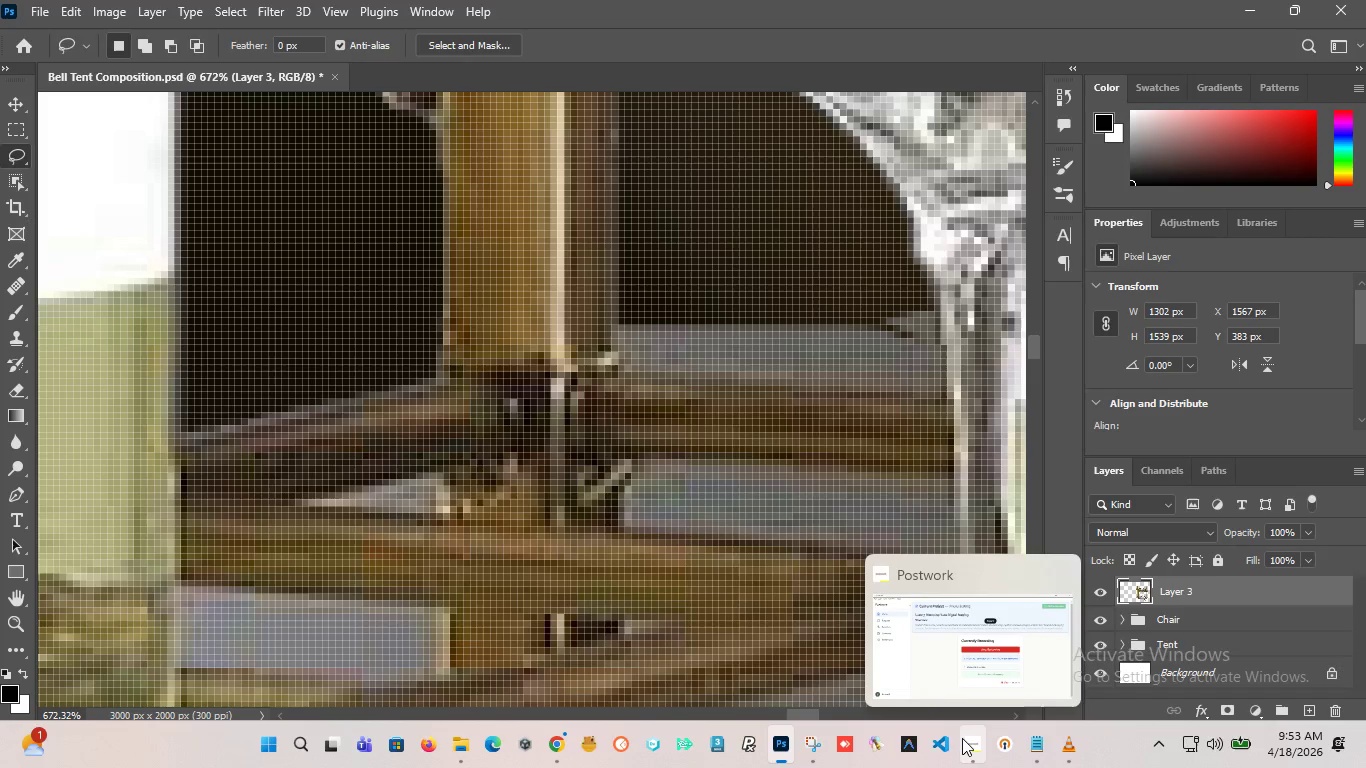 
left_click([942, 665])